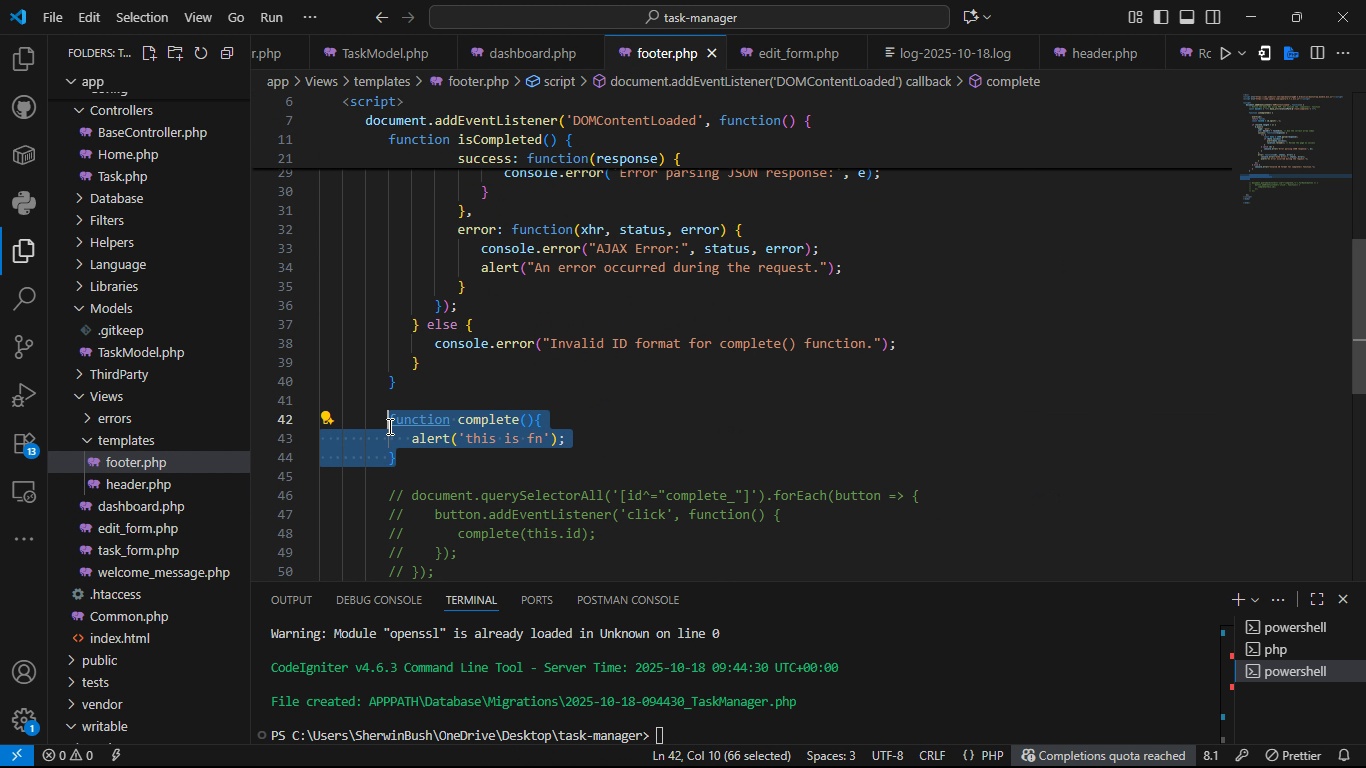 
key(Control+C)
 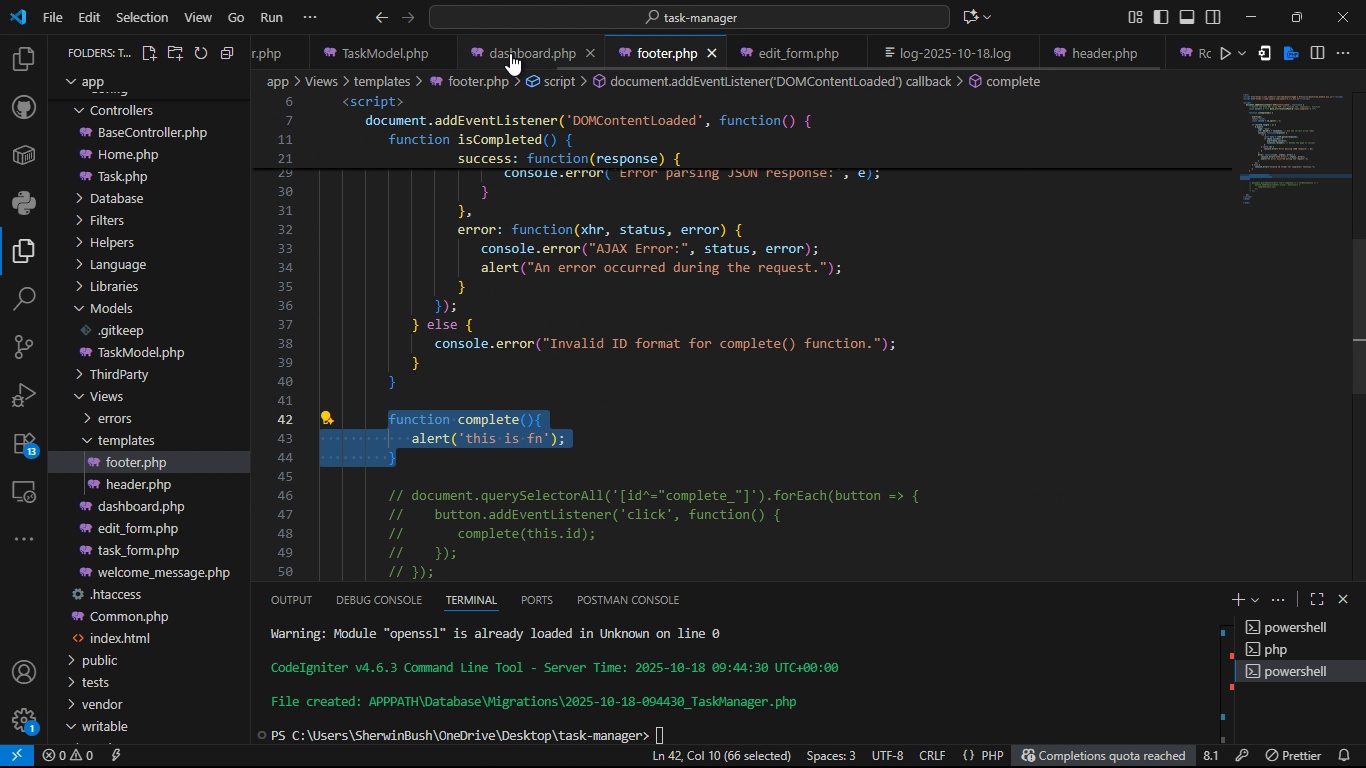 
left_click([510, 53])
 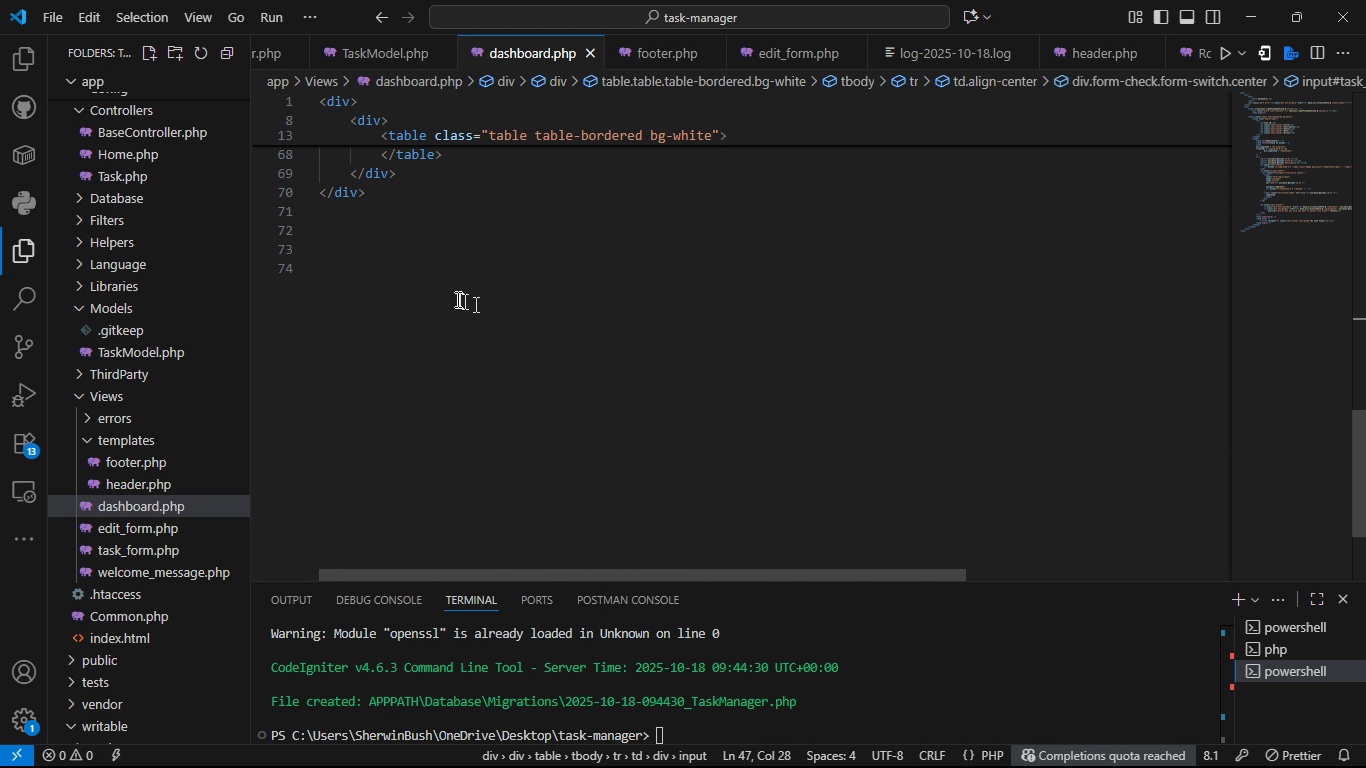 
left_click([447, 293])
 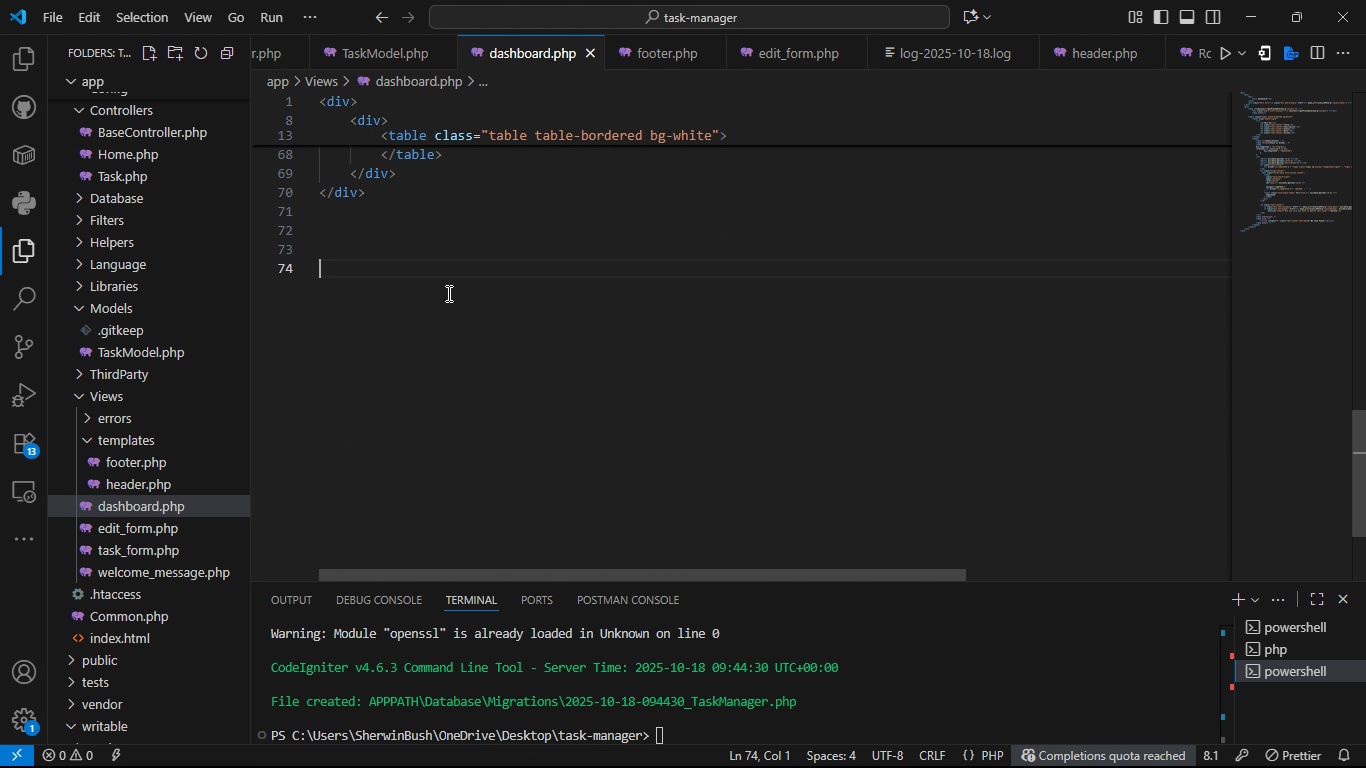 
key(Control+ArrowUp)
 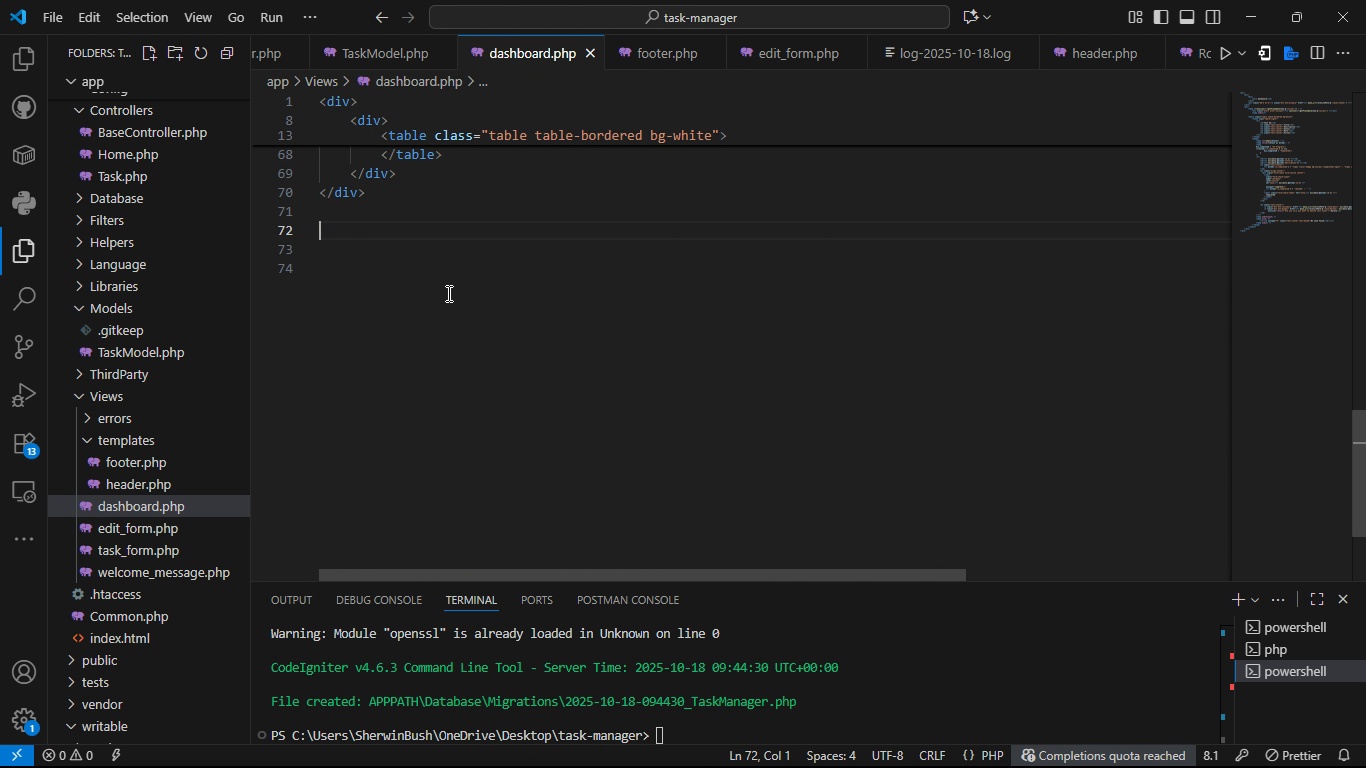 
key(Control+ArrowUp)
 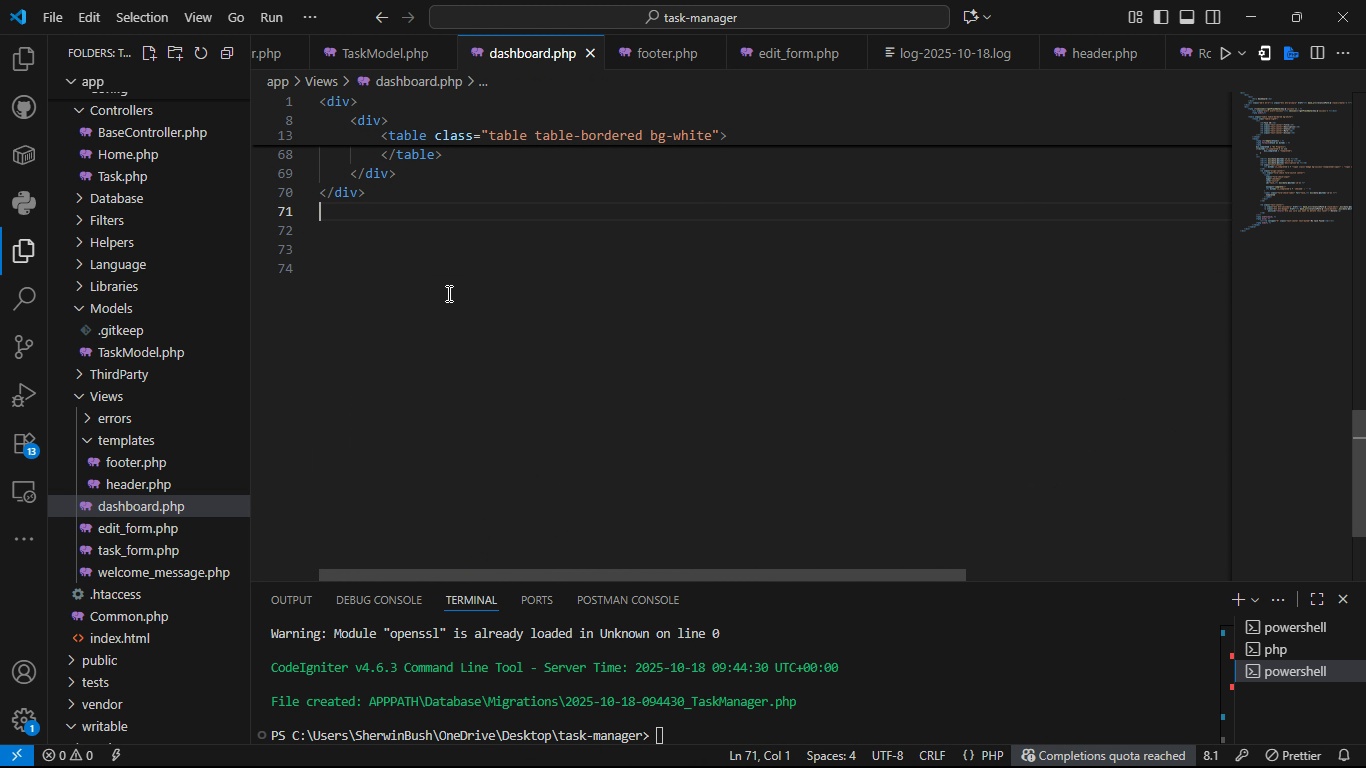 
key(Control+ArrowUp)
 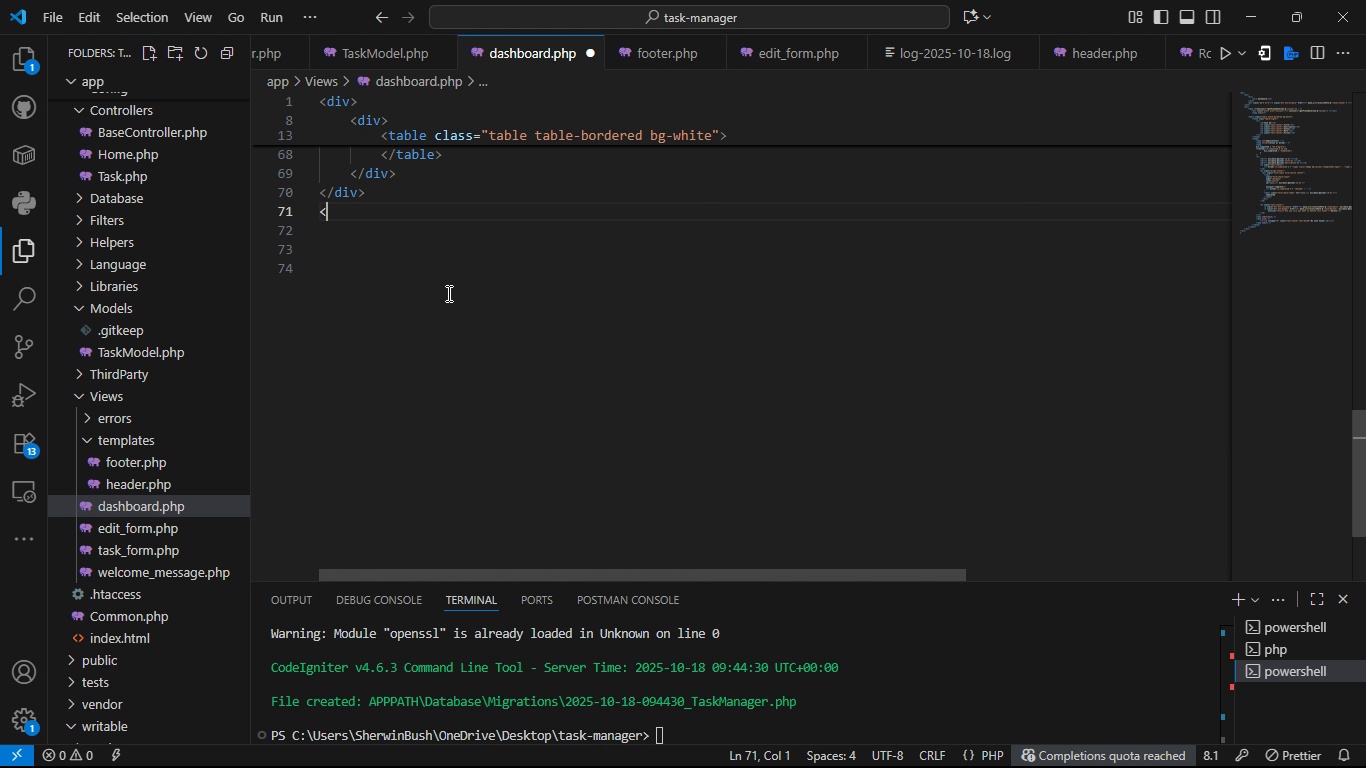 
key(Control+Shift+Comma)
 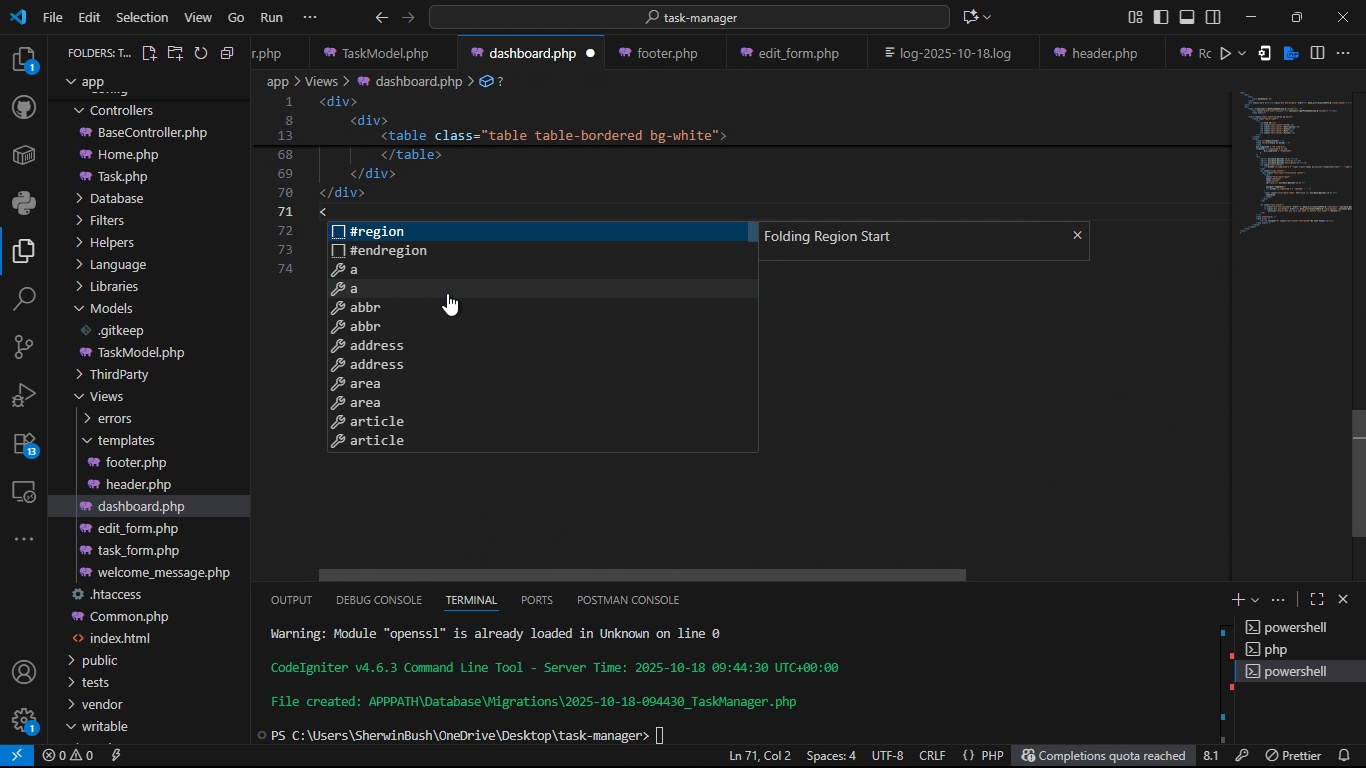 
type(scri)
key(Tab)
key(Tab)
key(Backspace)
type(>)
 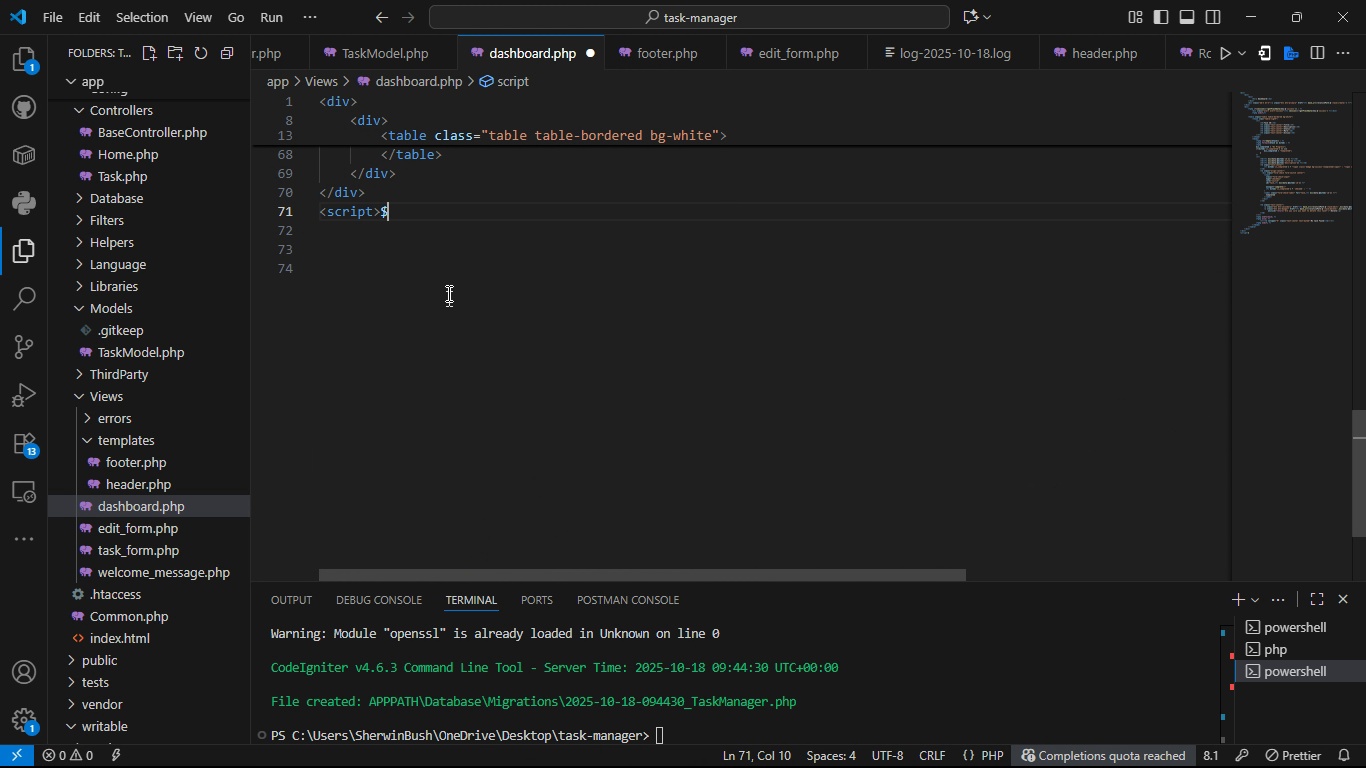 
 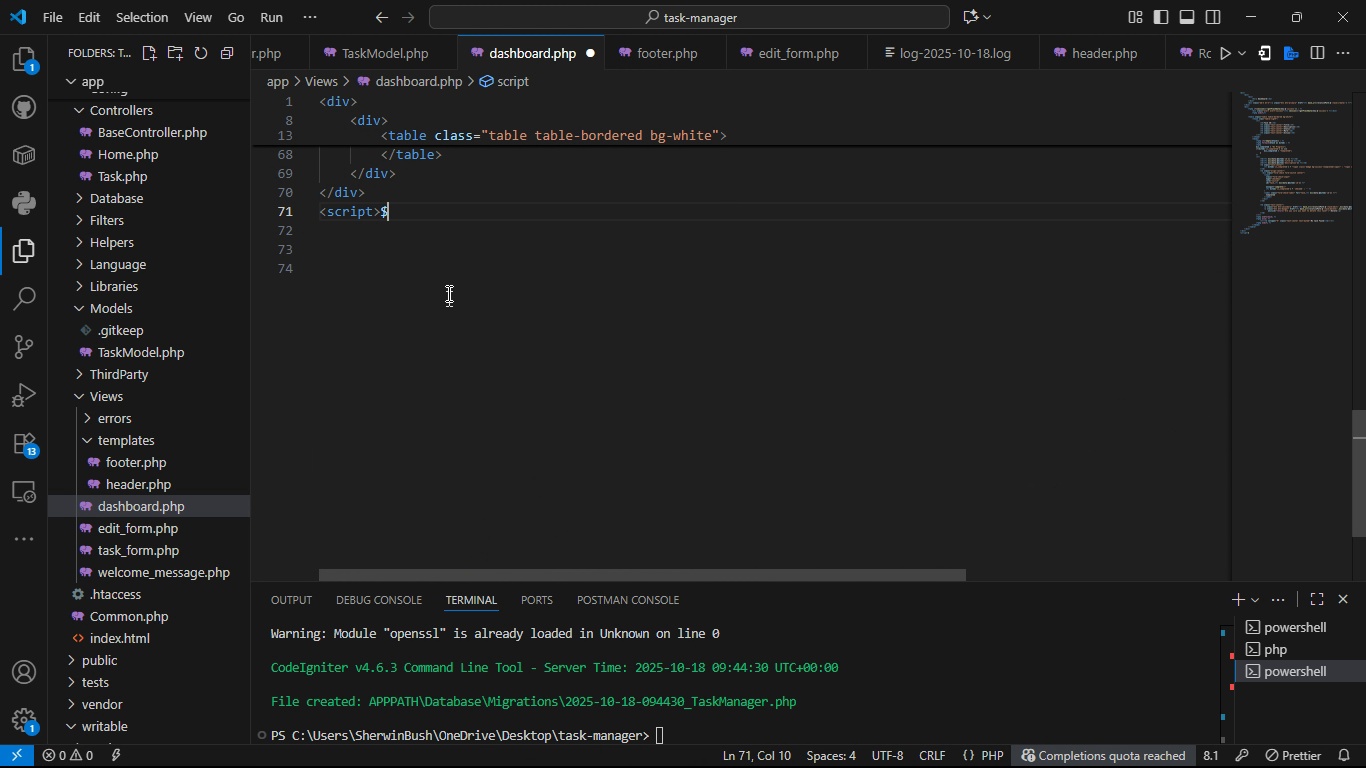 
key(Enter)
 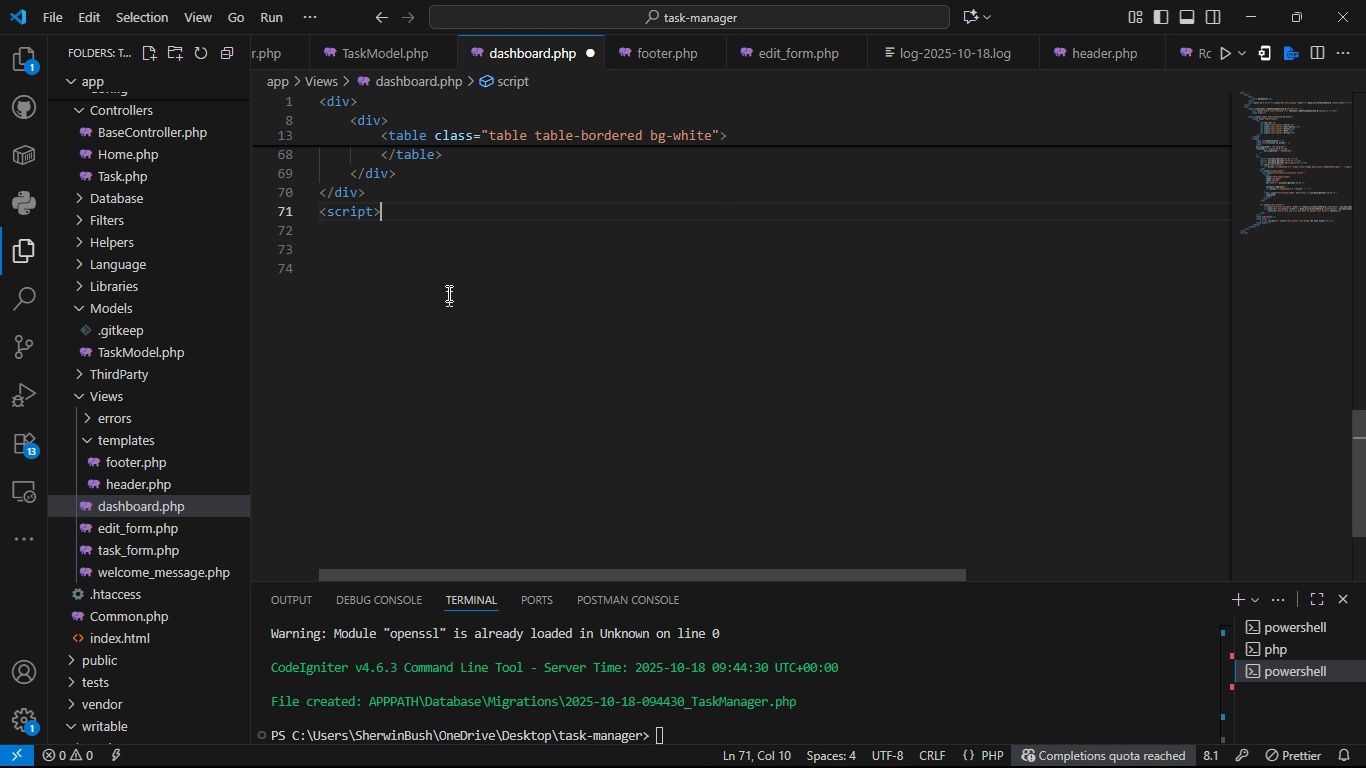 
key(Backspace)
 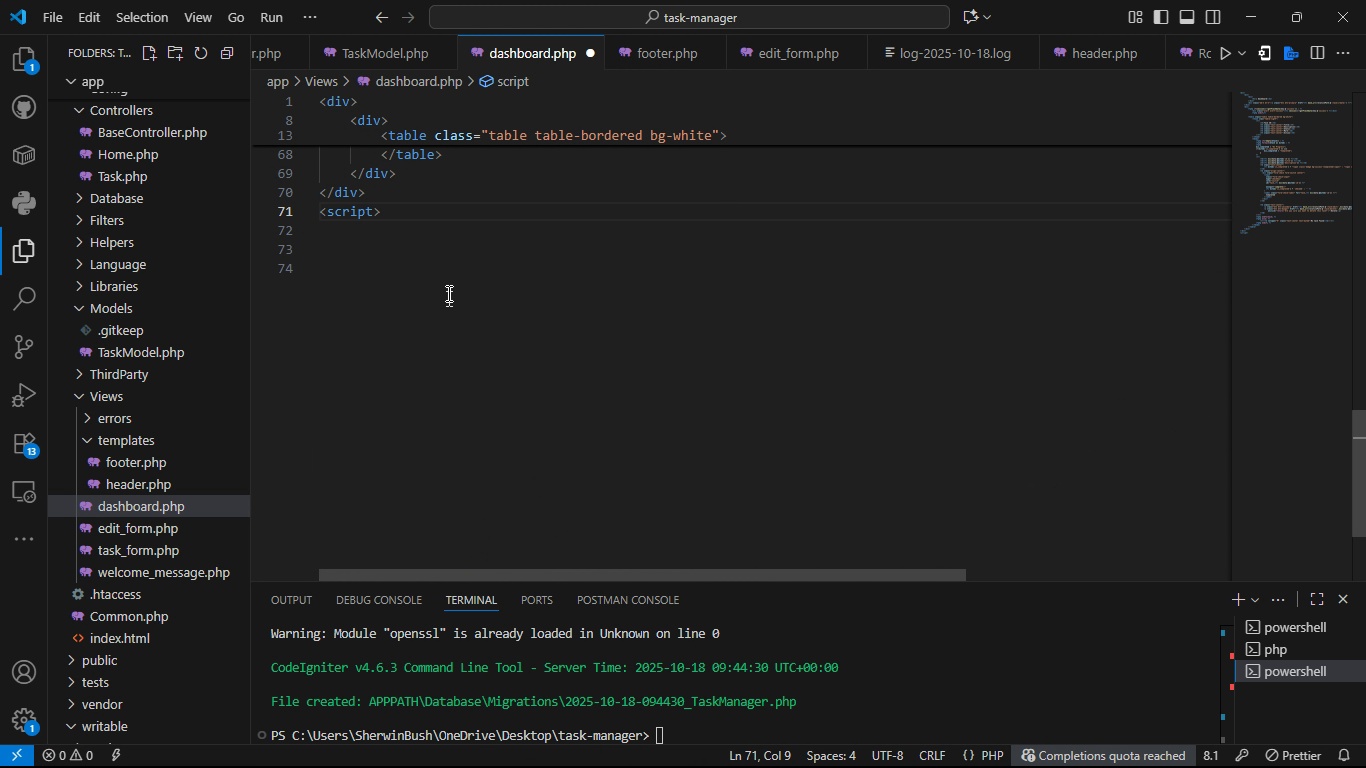 
key(Shift+ShiftLeft)
 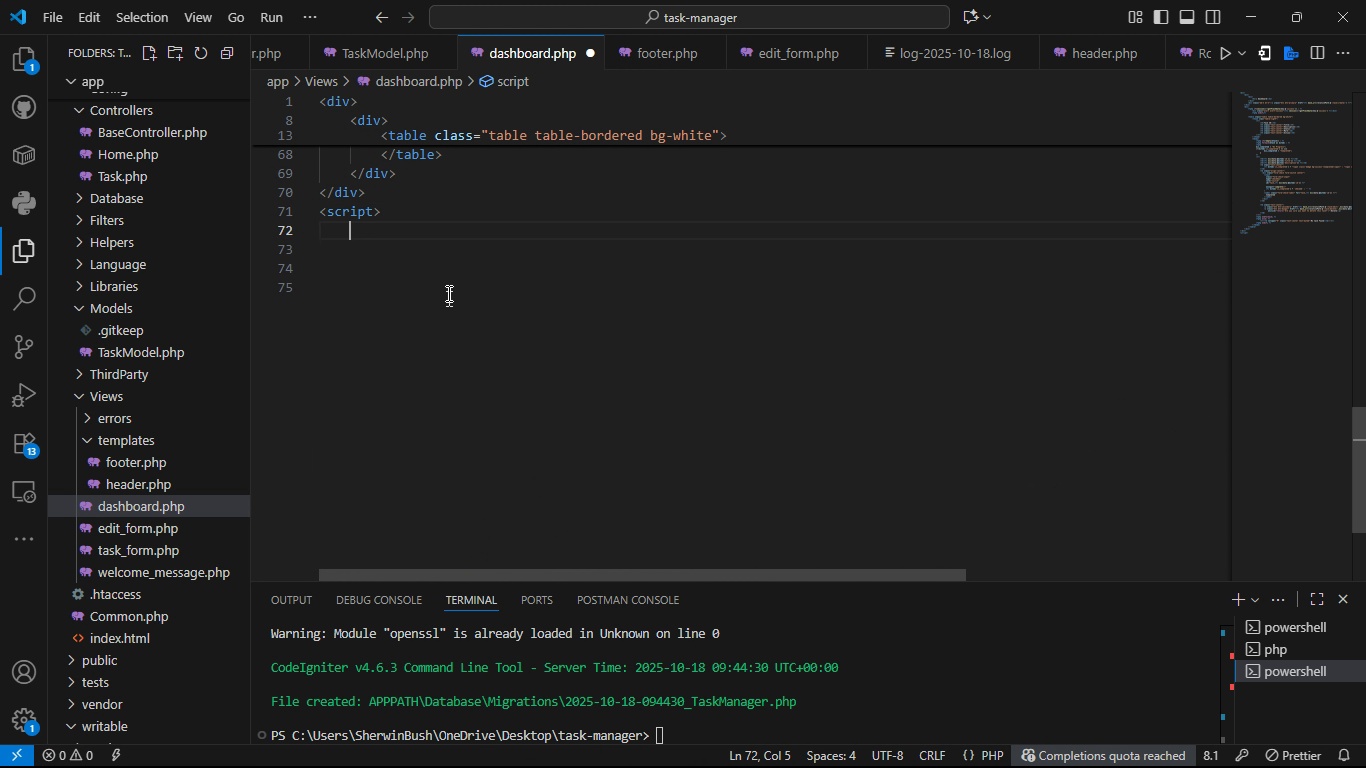 
key(Enter)
 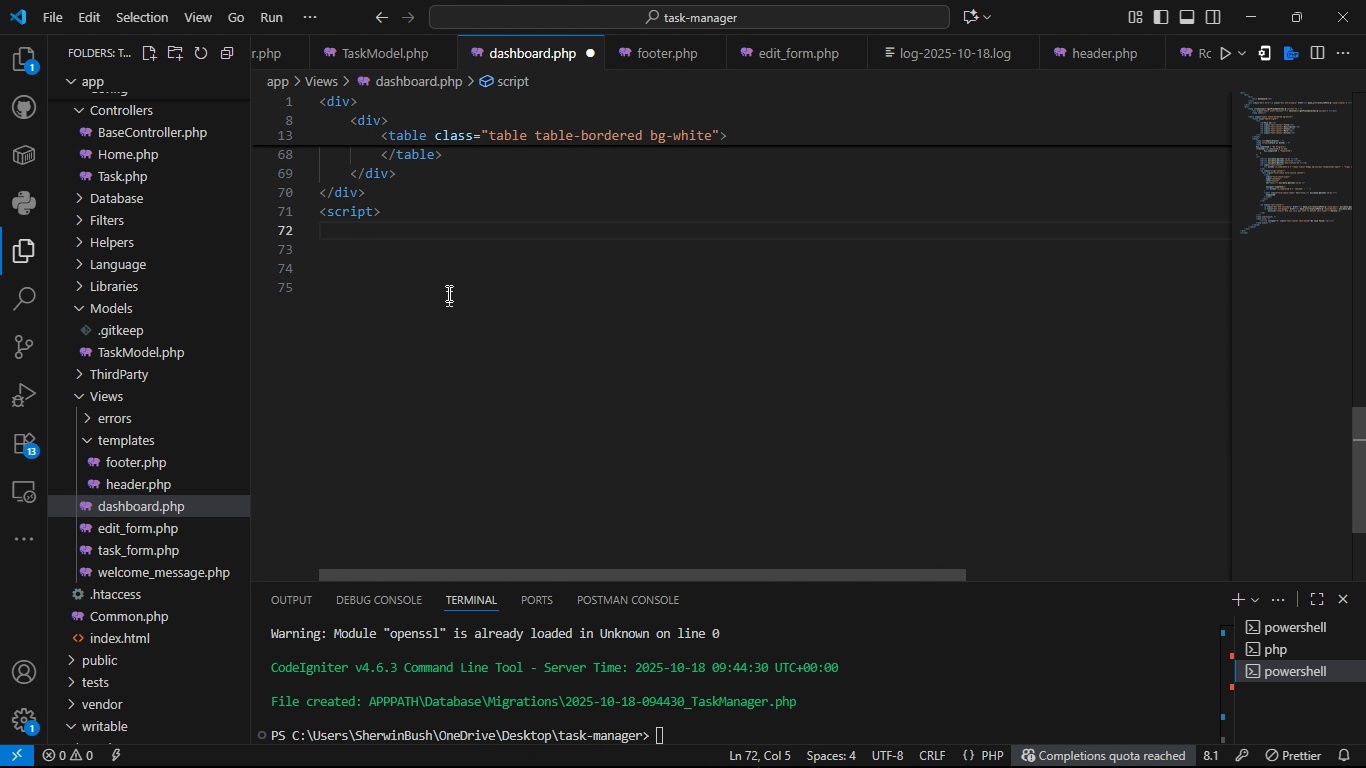 
key(ArrowLeft)
 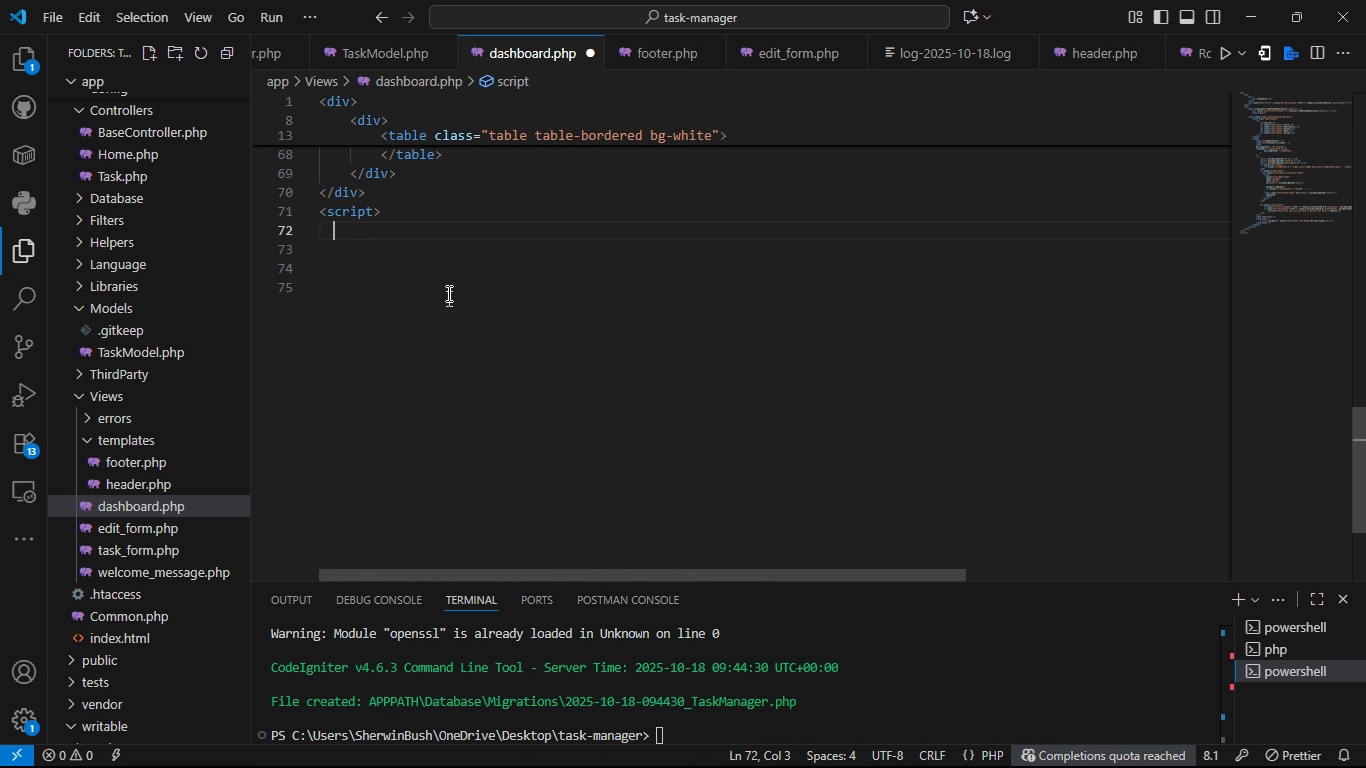 
key(ArrowLeft)
 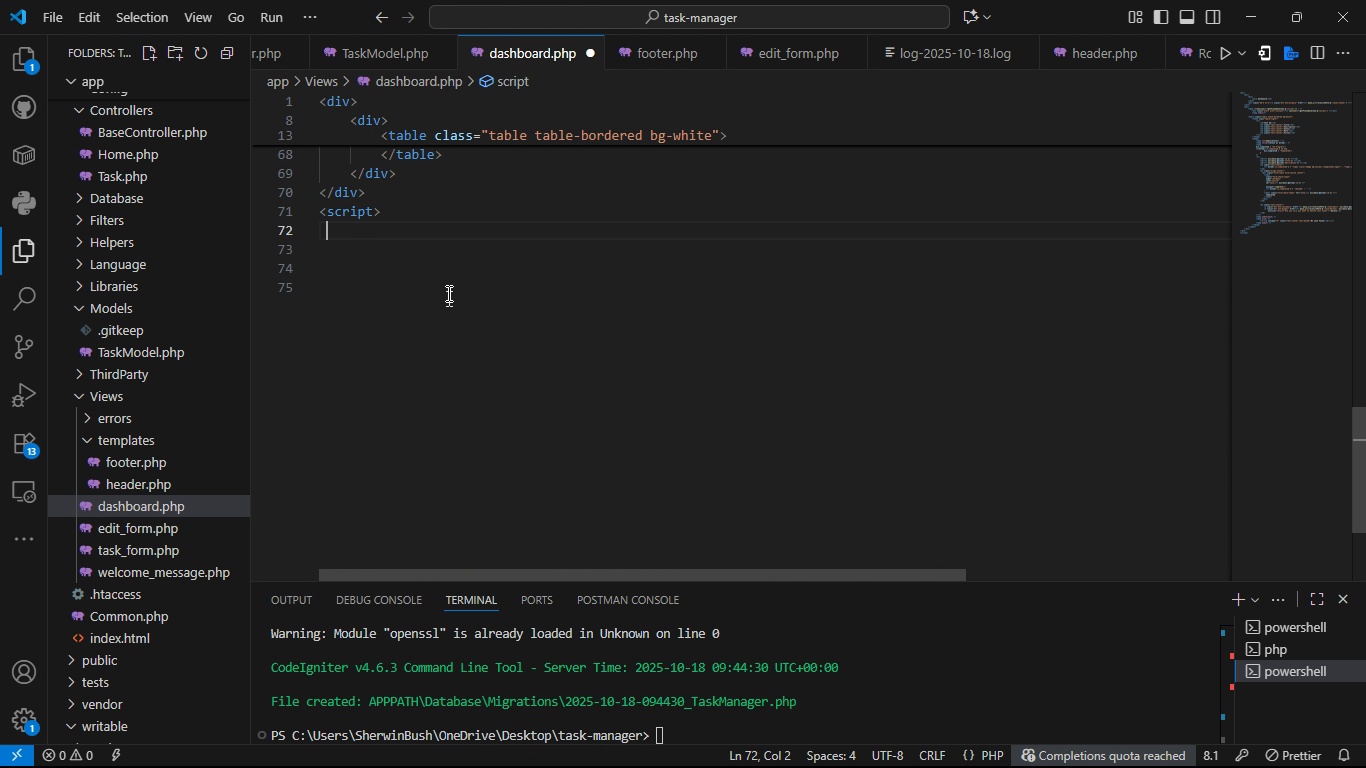 
key(ArrowLeft)
 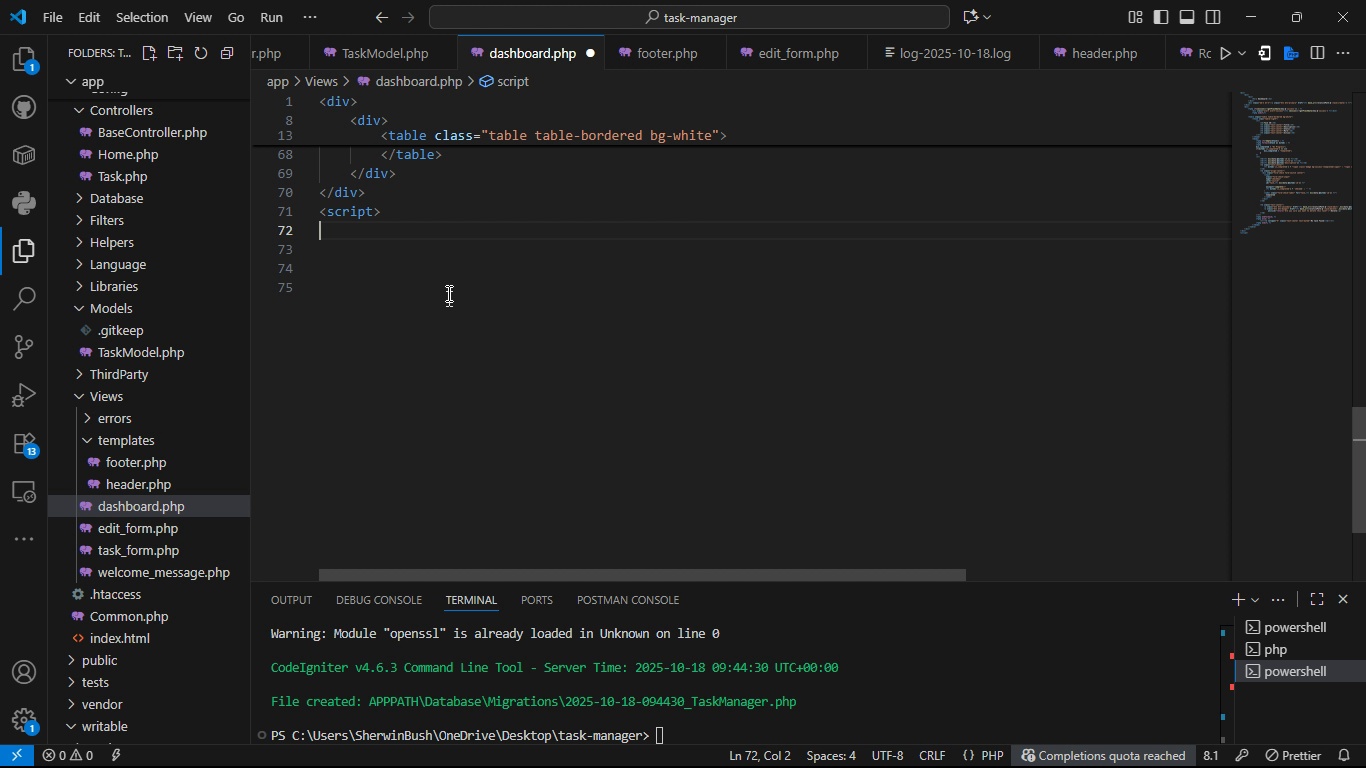 
key(ArrowLeft)
 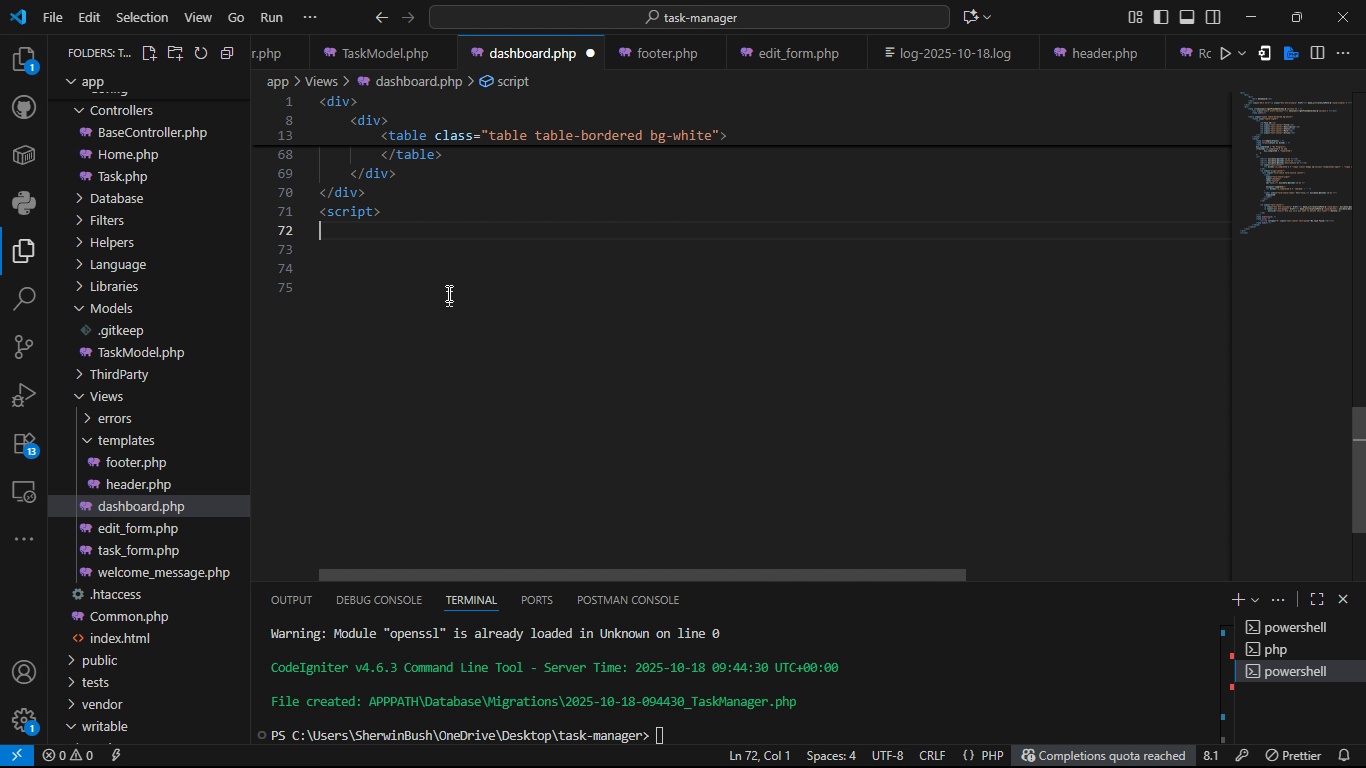 
type(<script>)
 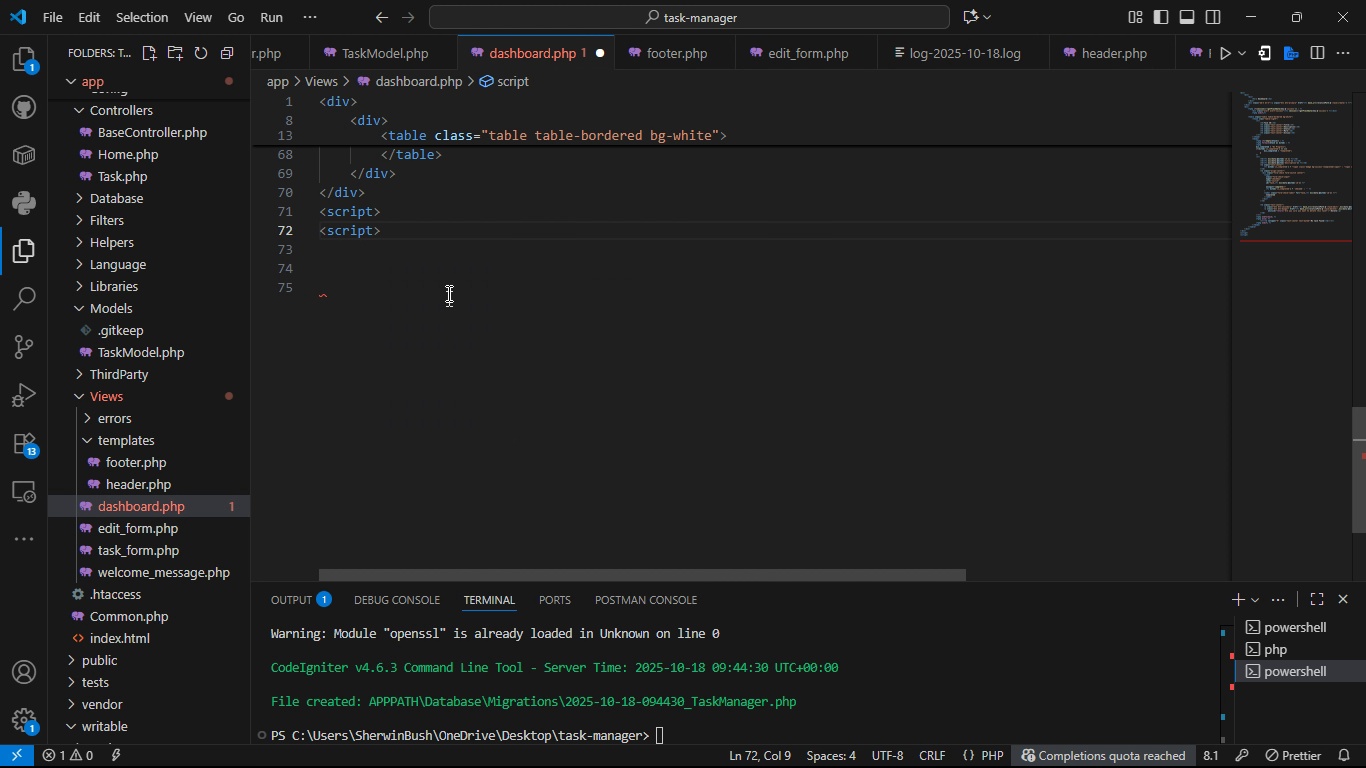 
key(ArrowUp)
 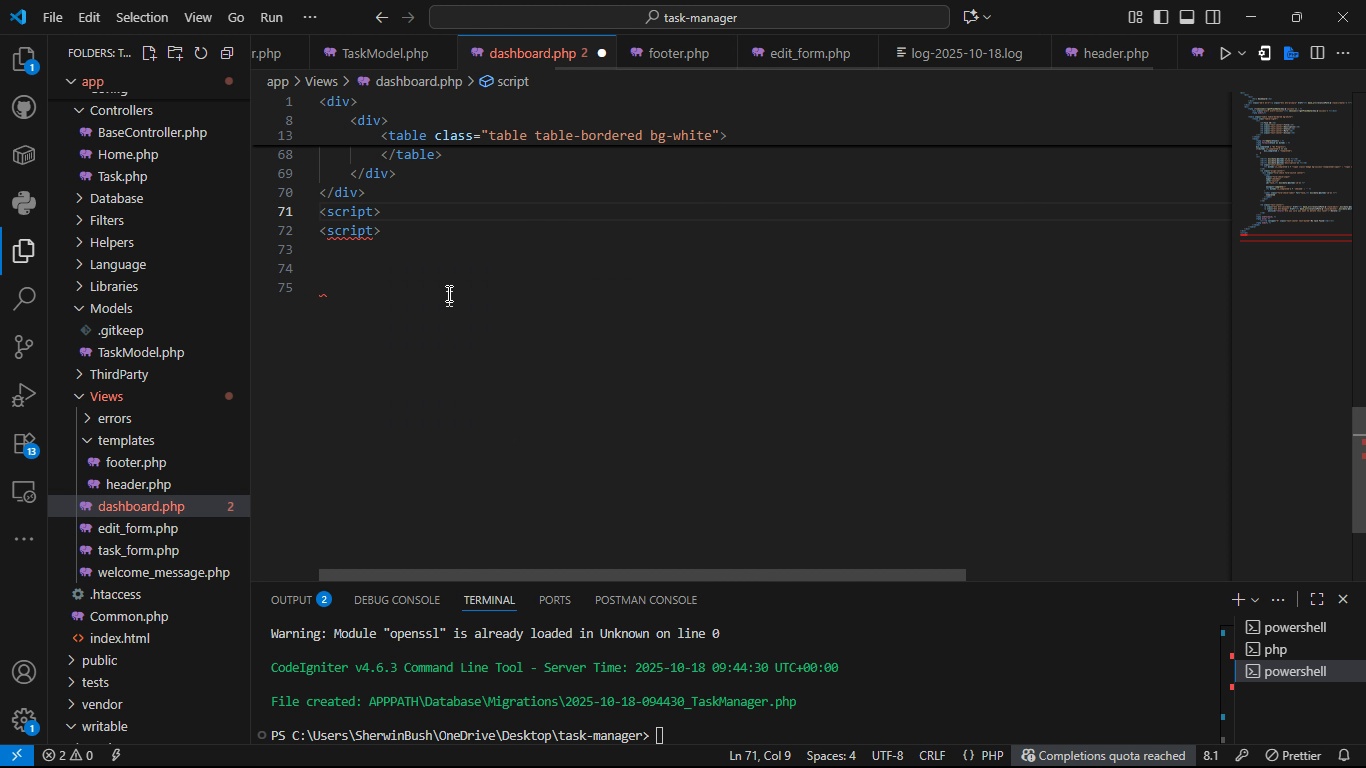 
key(Enter)
 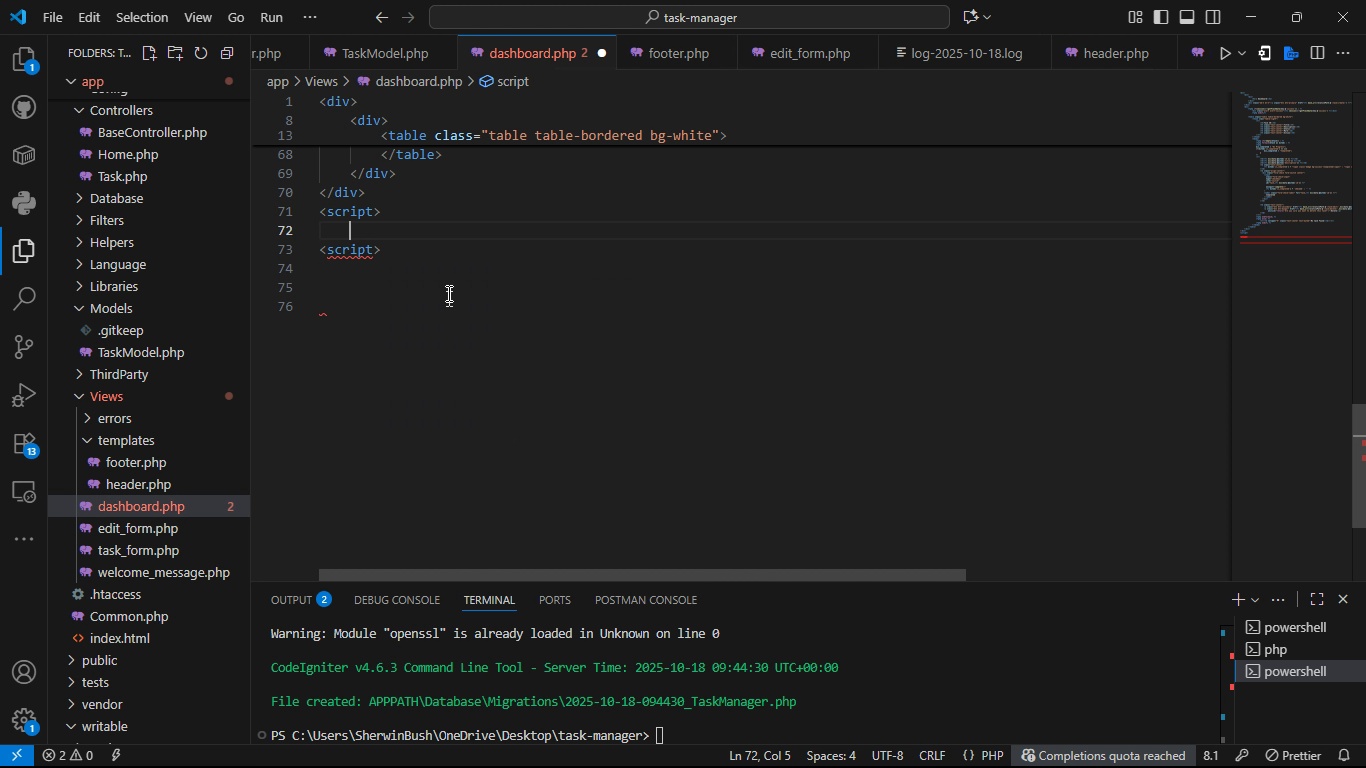 
key(Control+V)
 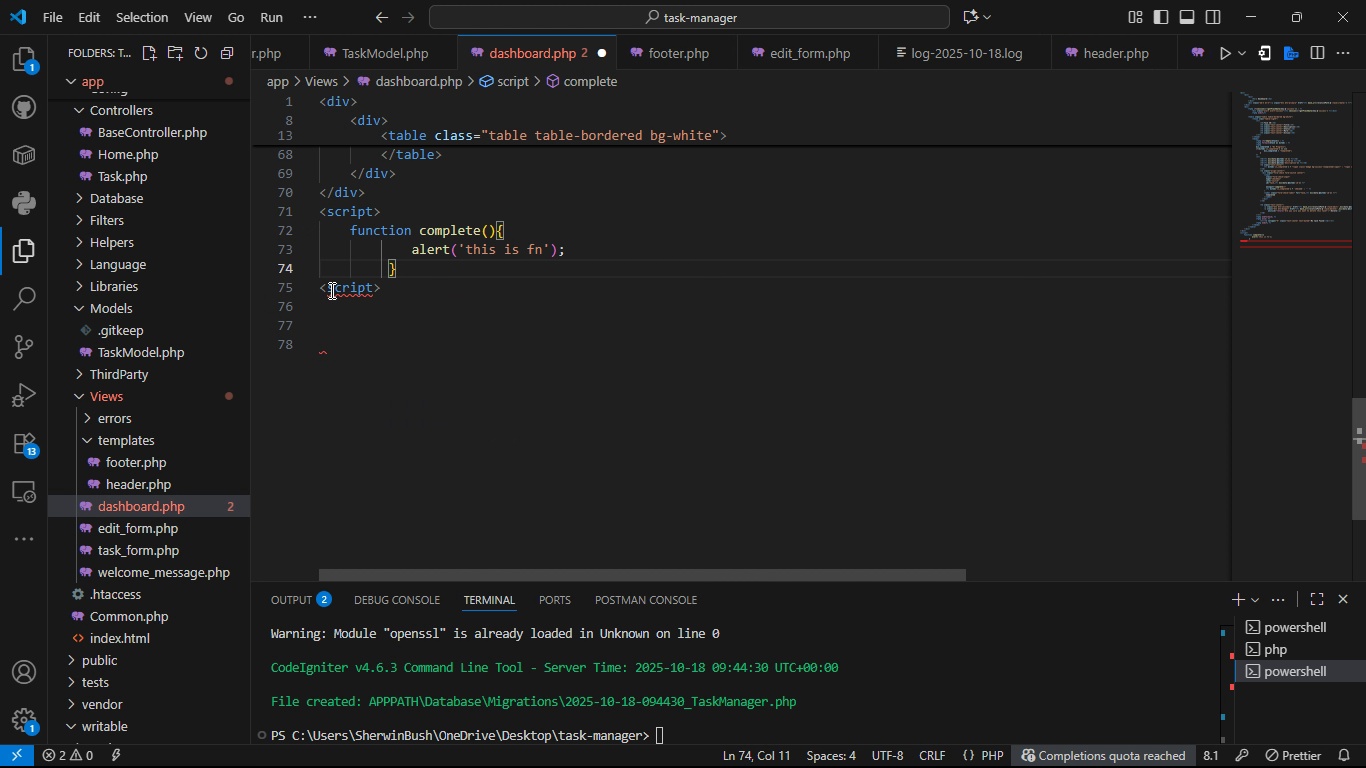 
left_click([330, 290])
 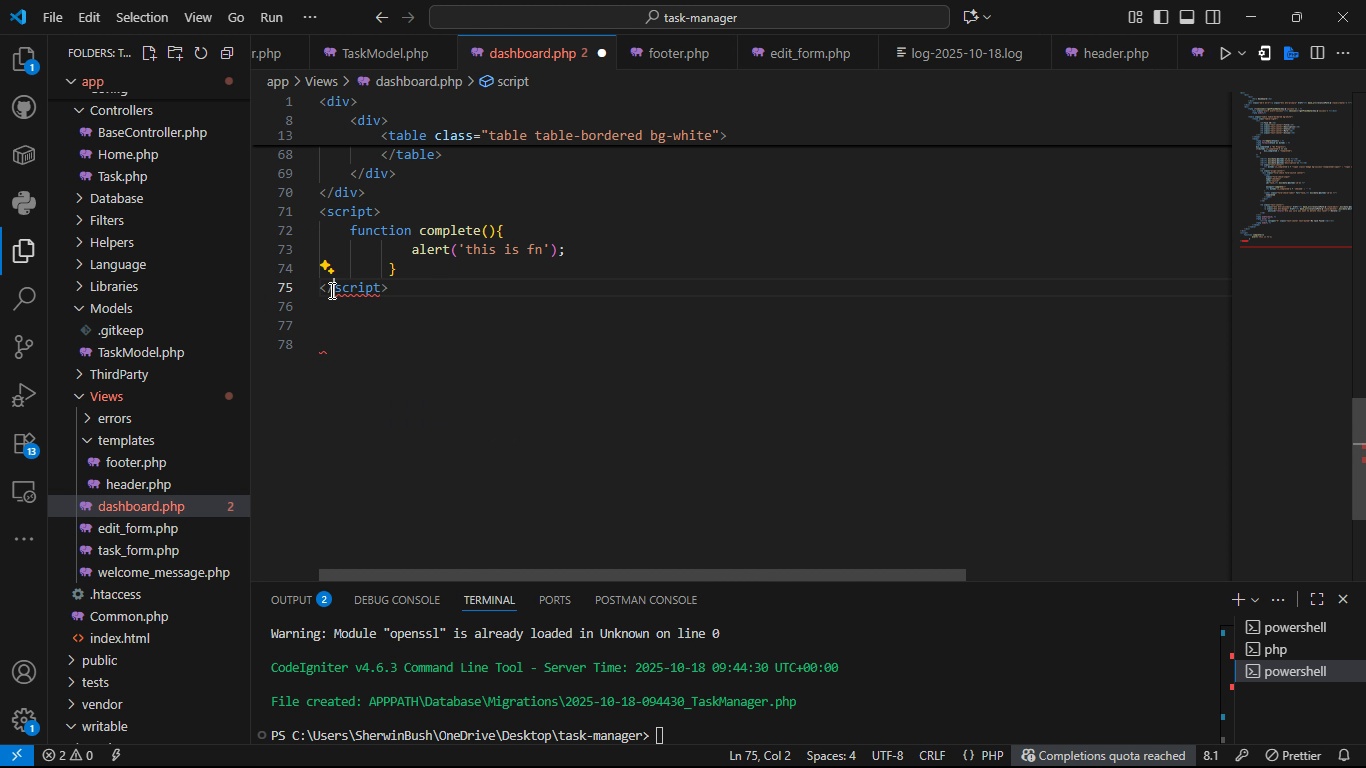 
key(Slash)
 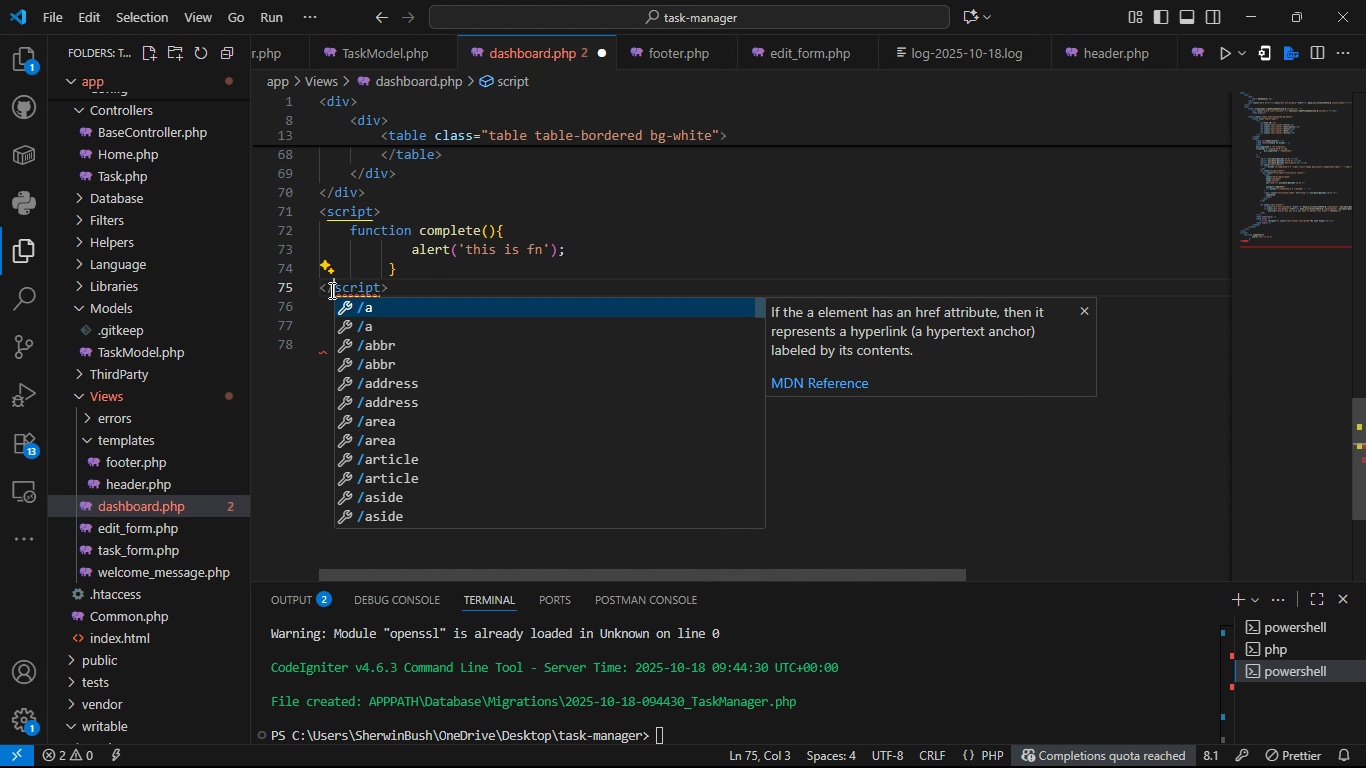 
key(Control+S)
 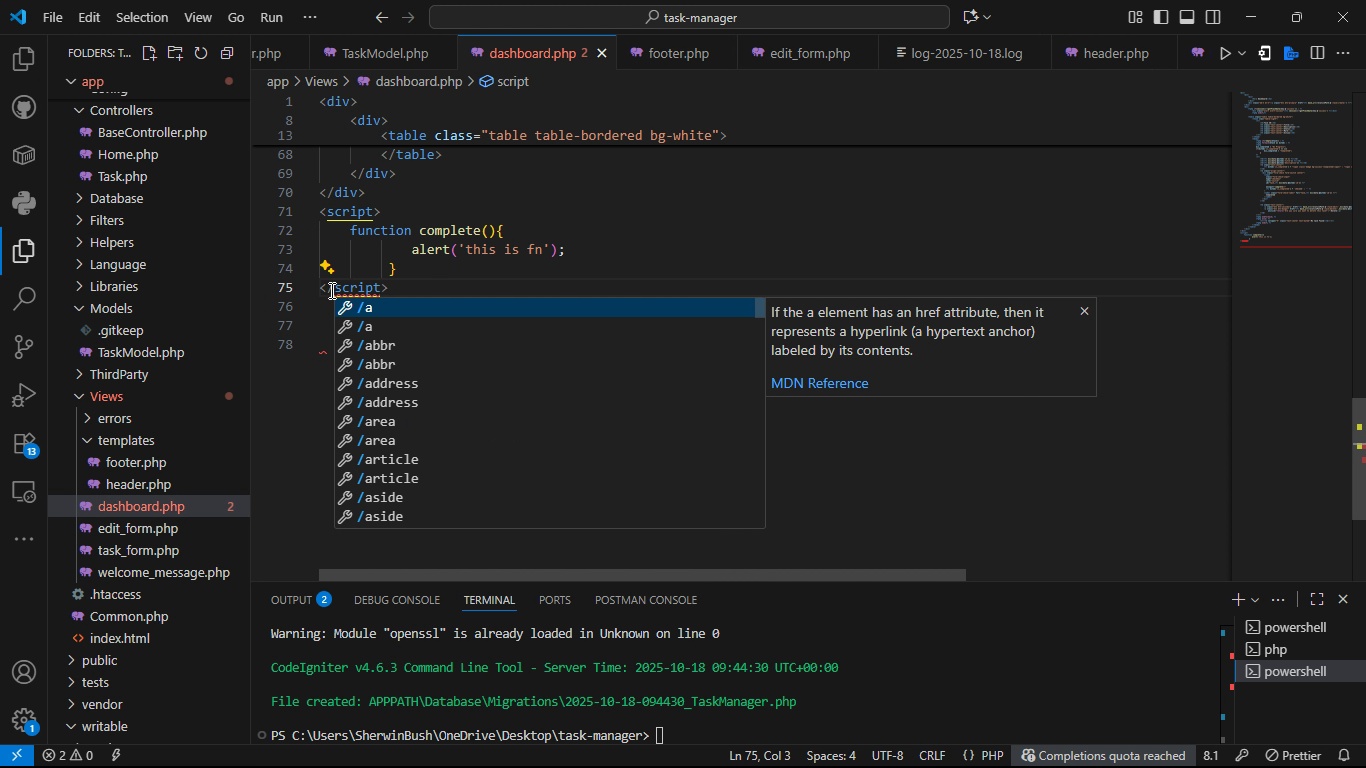 
key(Control+S)
 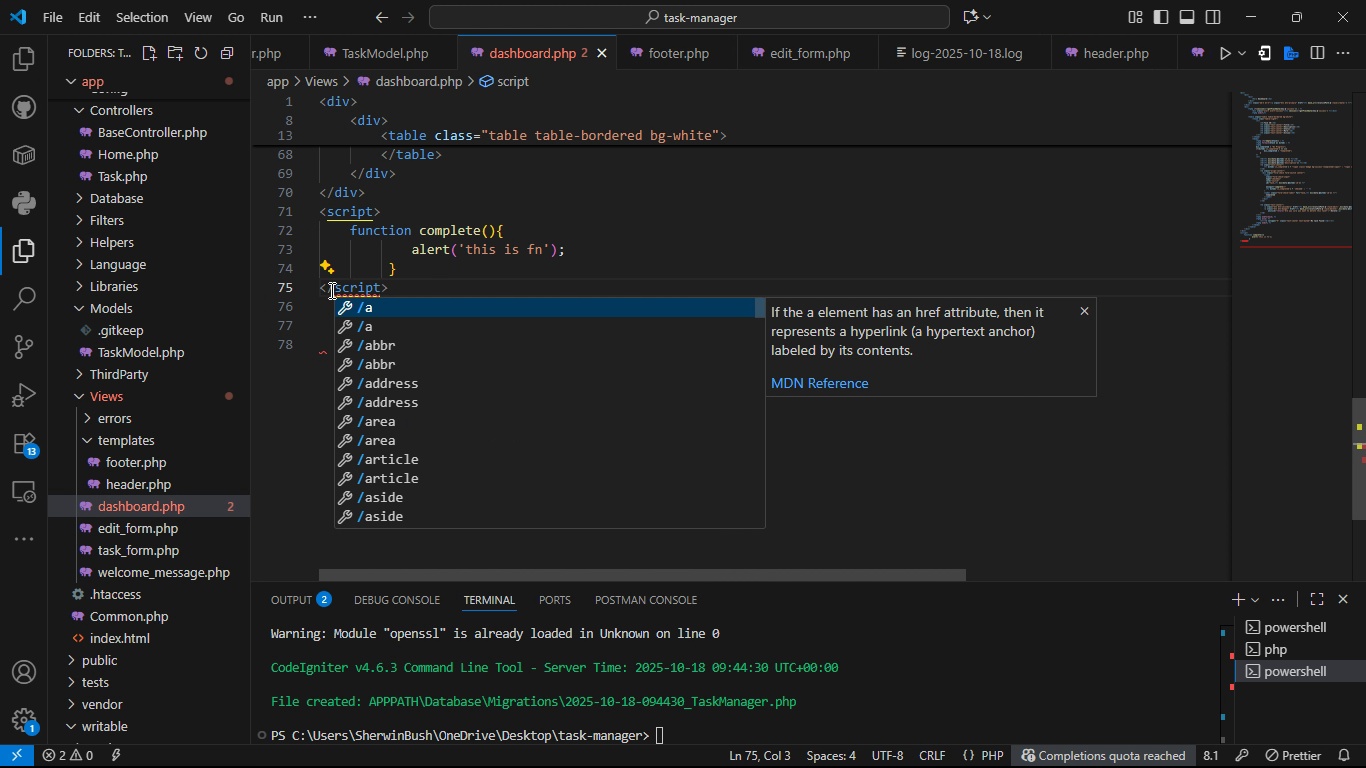 
key(Control+S)
 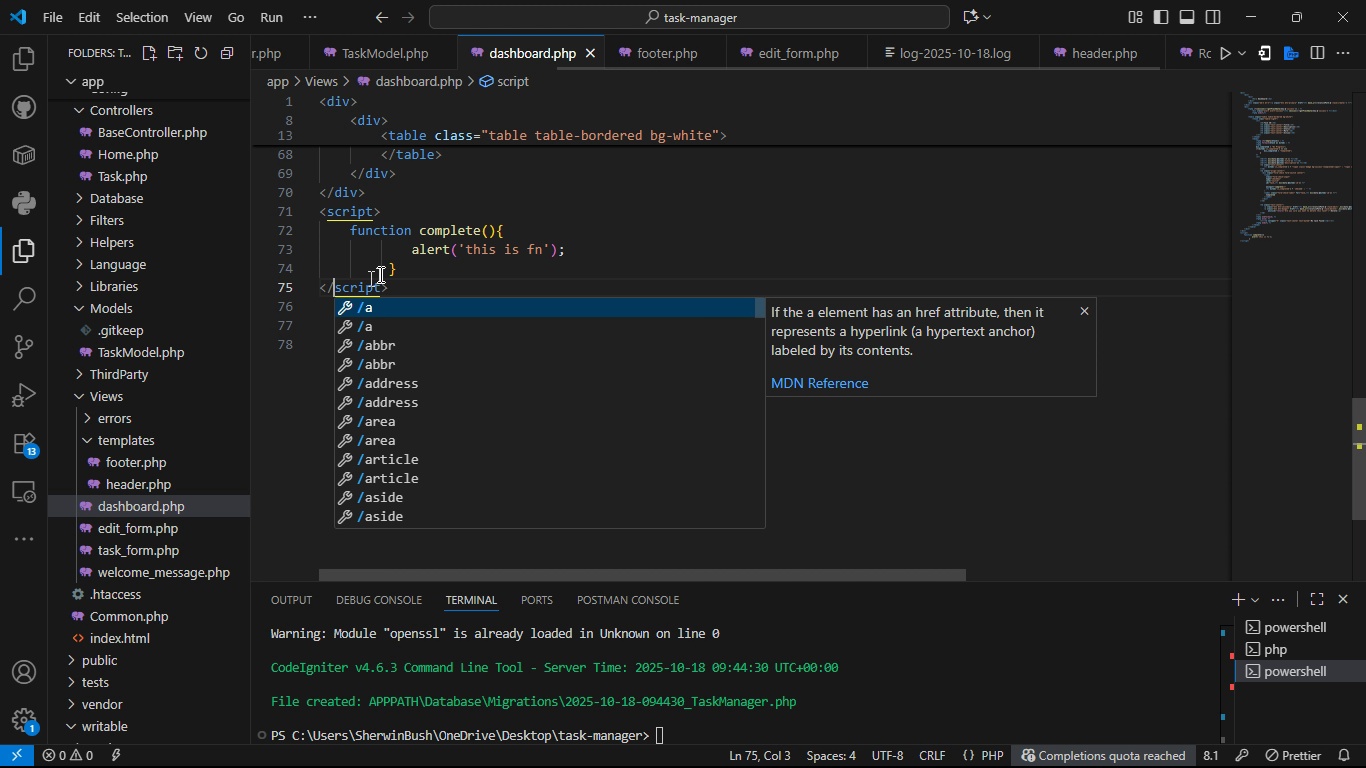 
key(Control+S)
 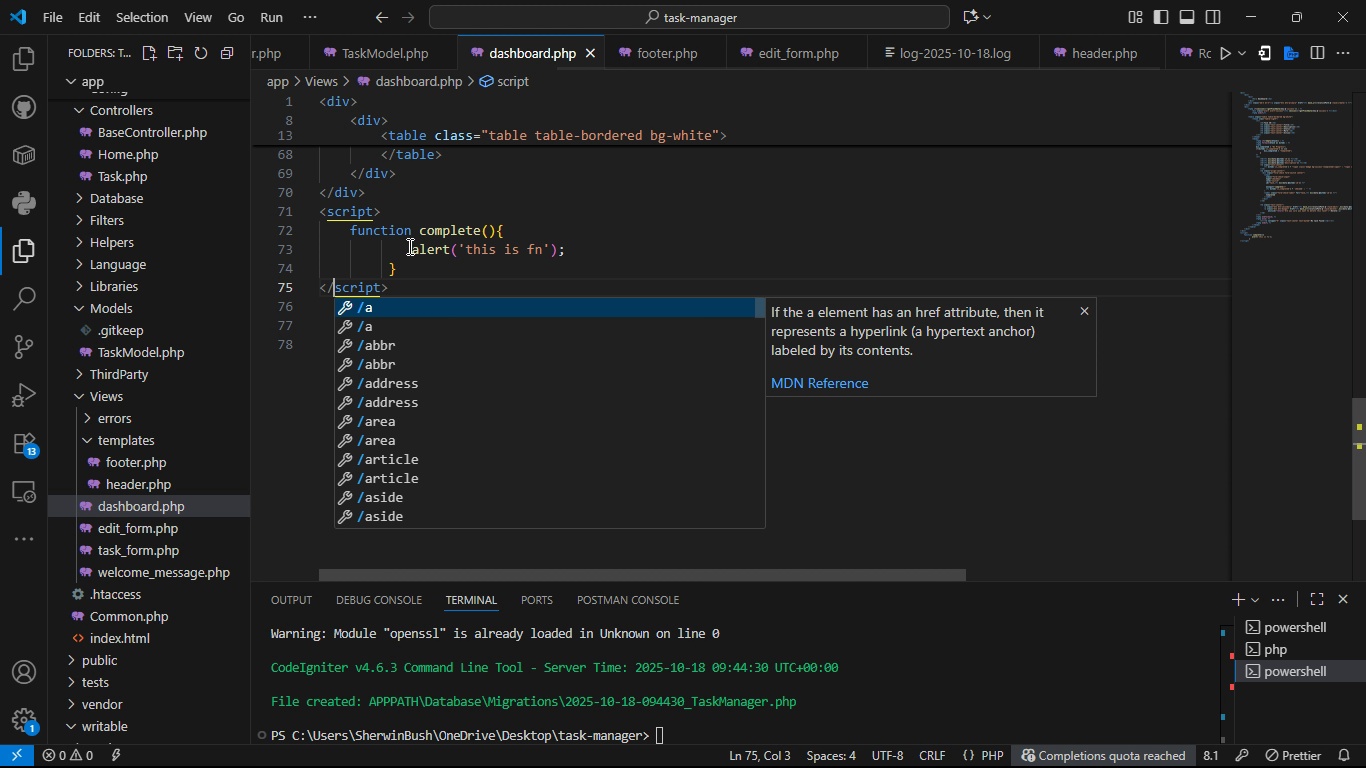 
key(Control+ControlLeft)
 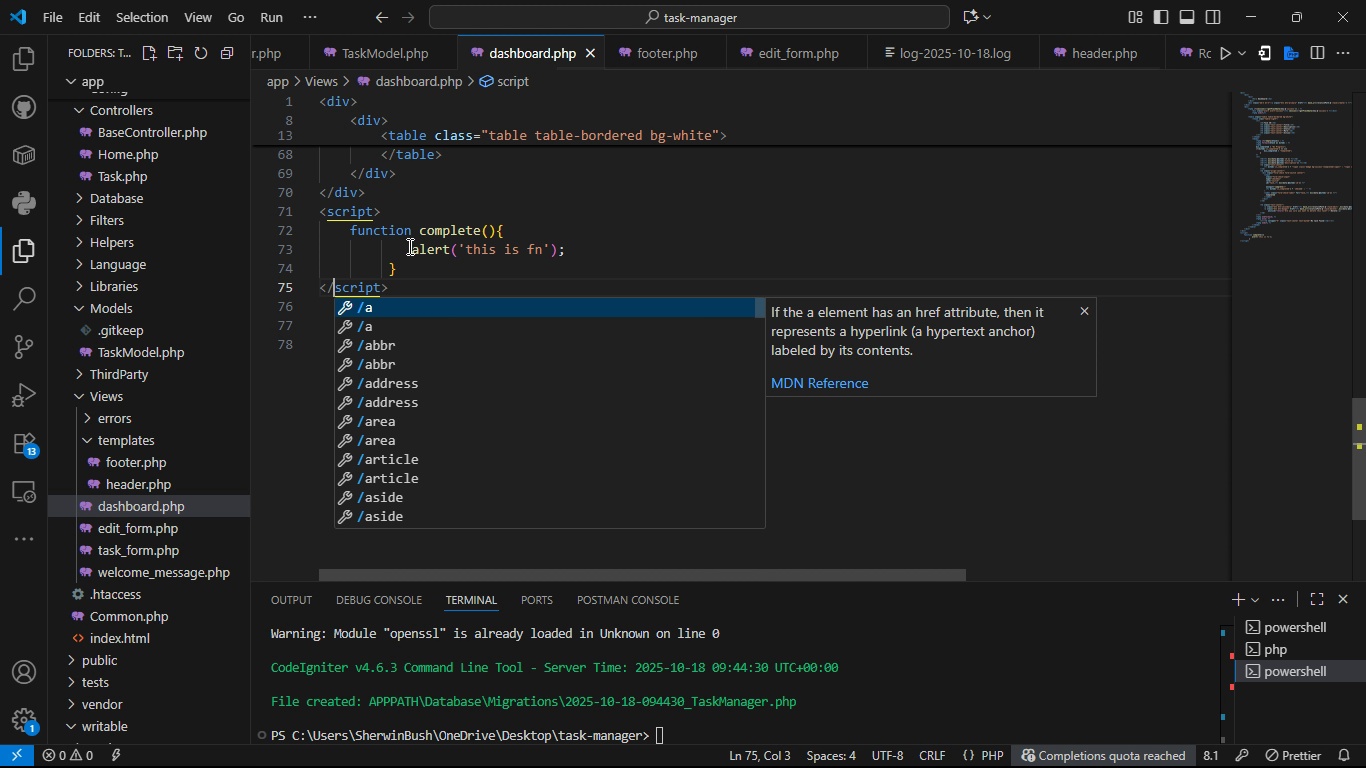 
key(Control+S)
 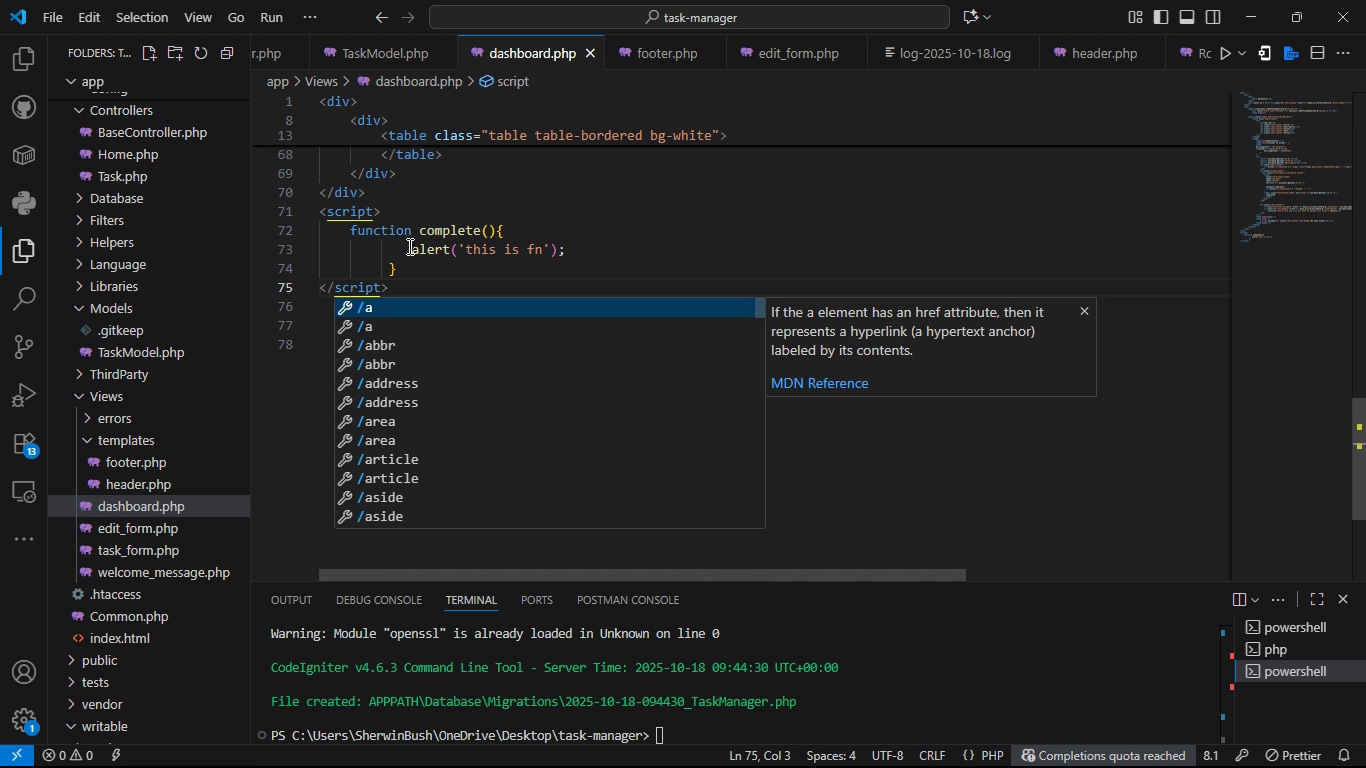 
key(Alt+Tab)
 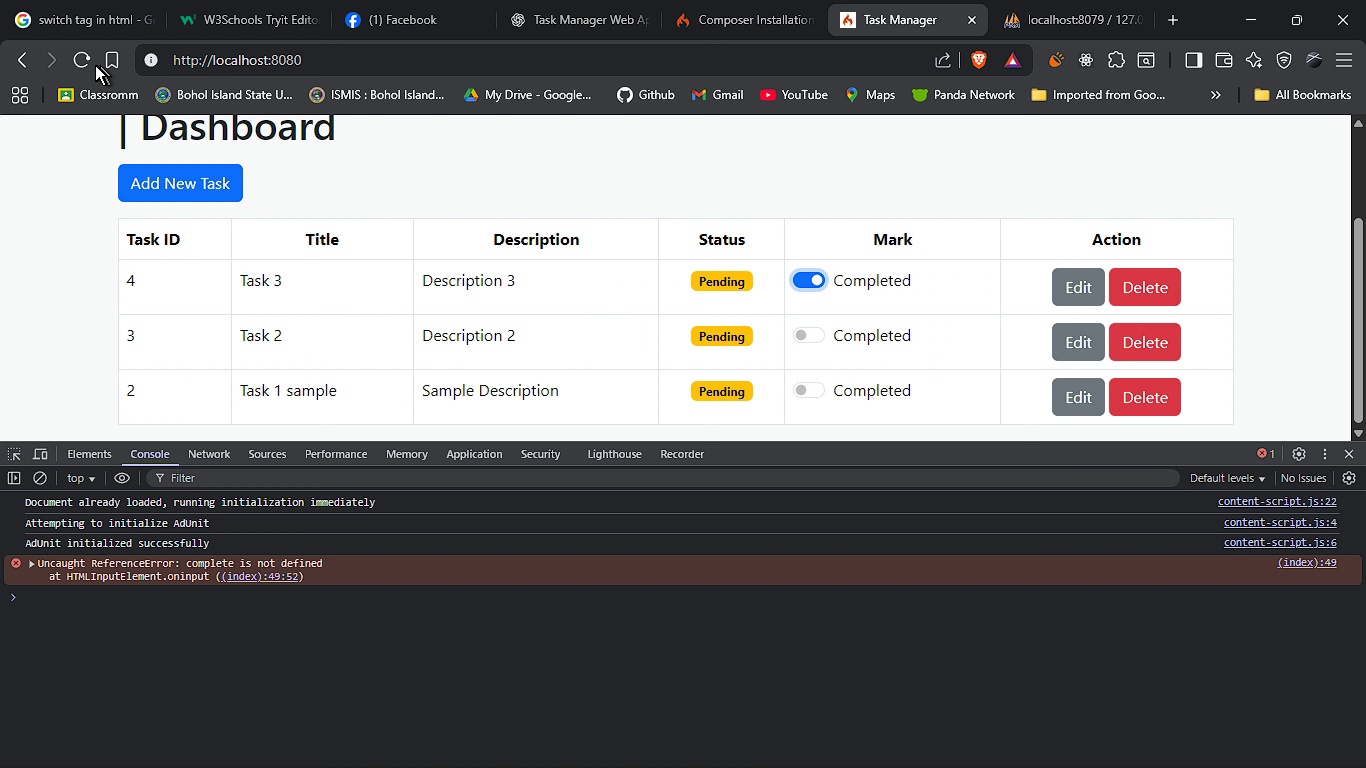 
key(Alt+AltLeft)
 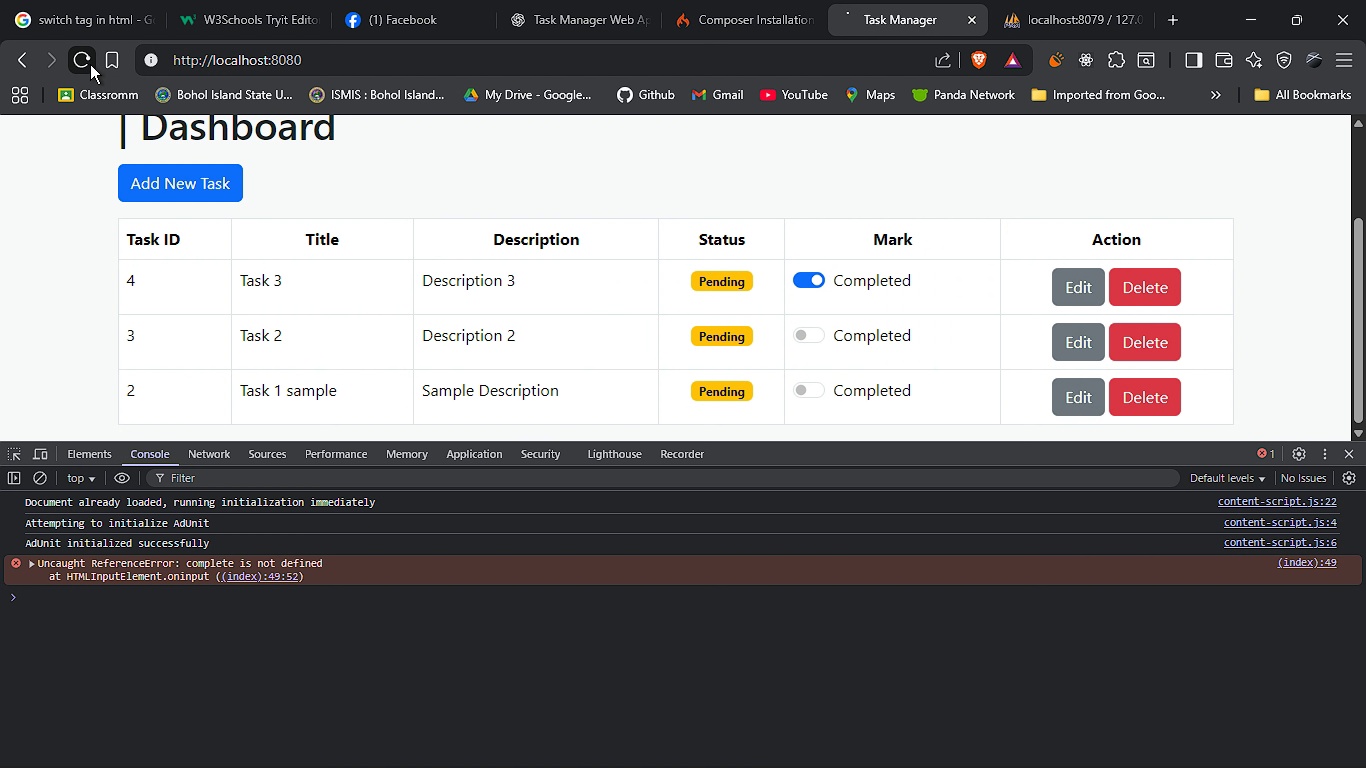 
left_click([90, 64])
 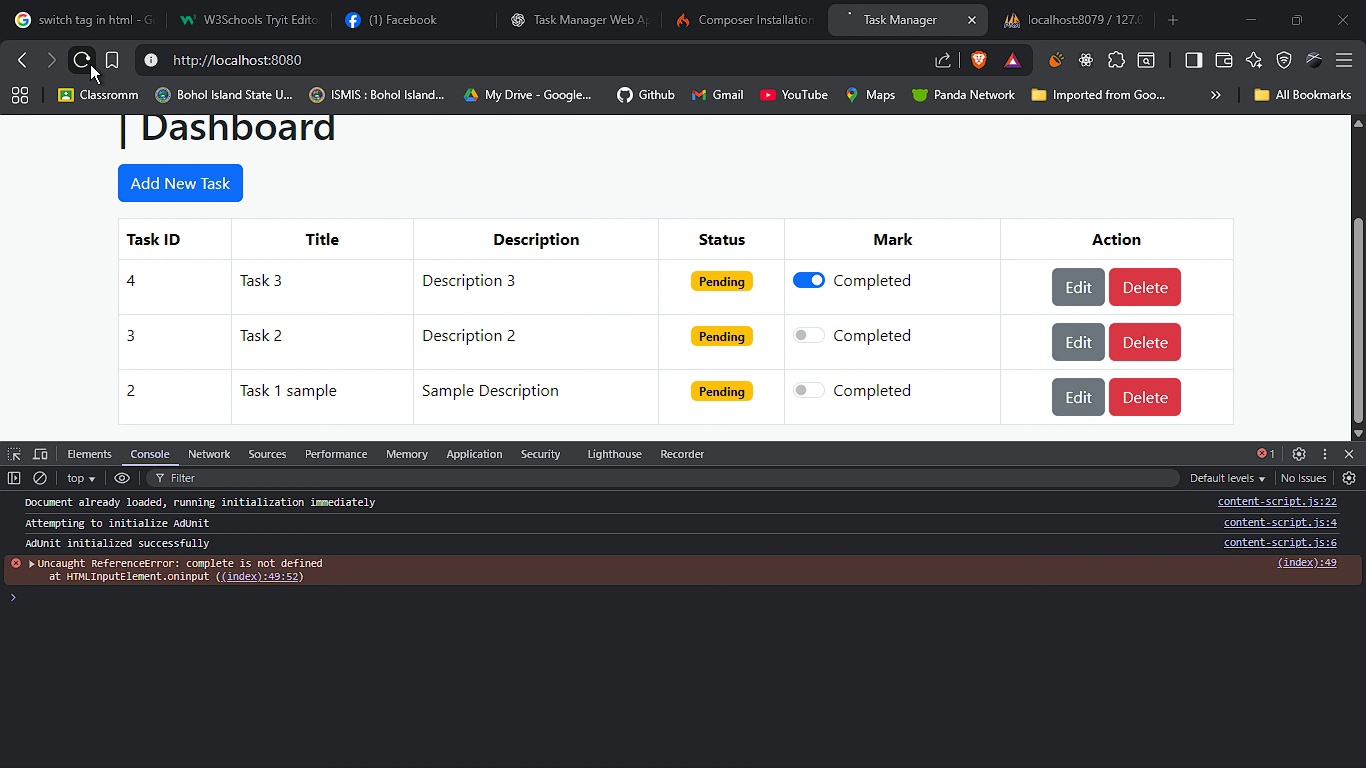 
key(Alt+Tab)
 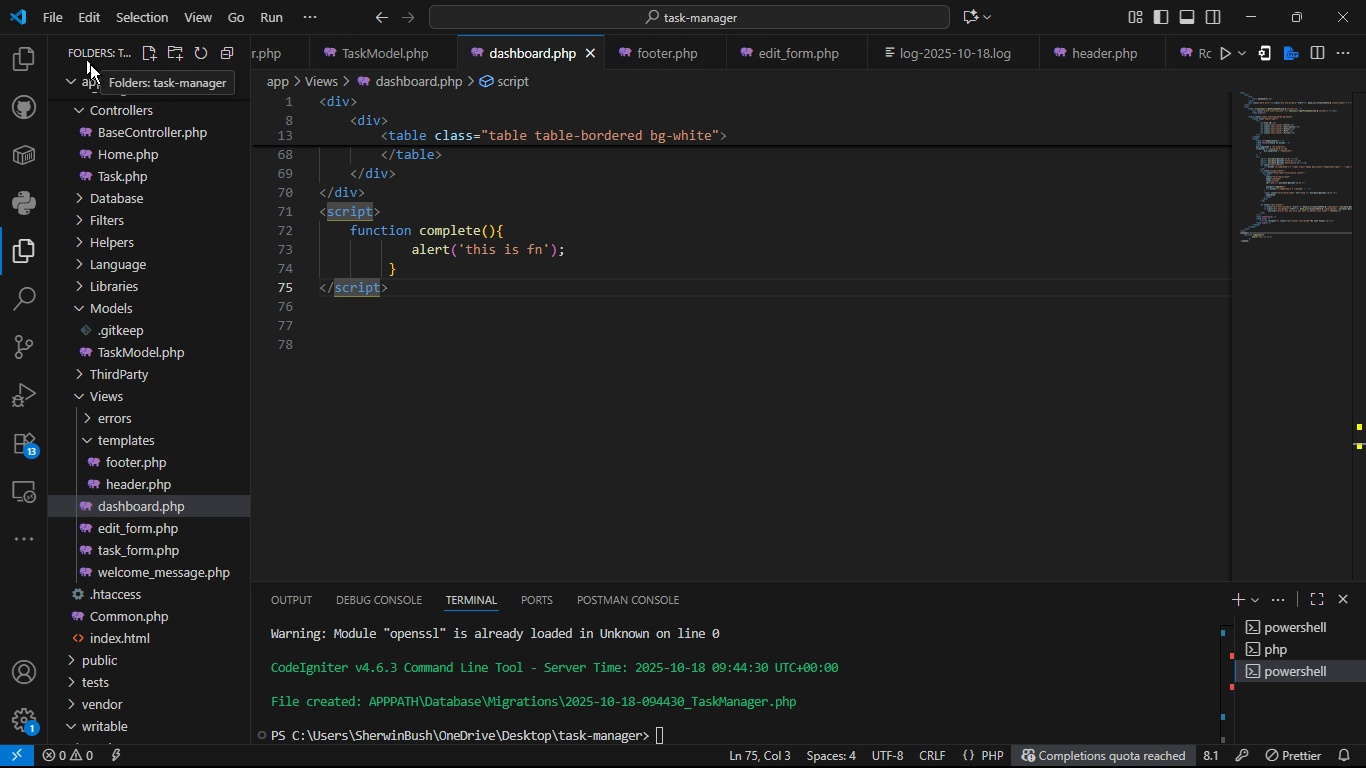 
key(Alt+AltLeft)
 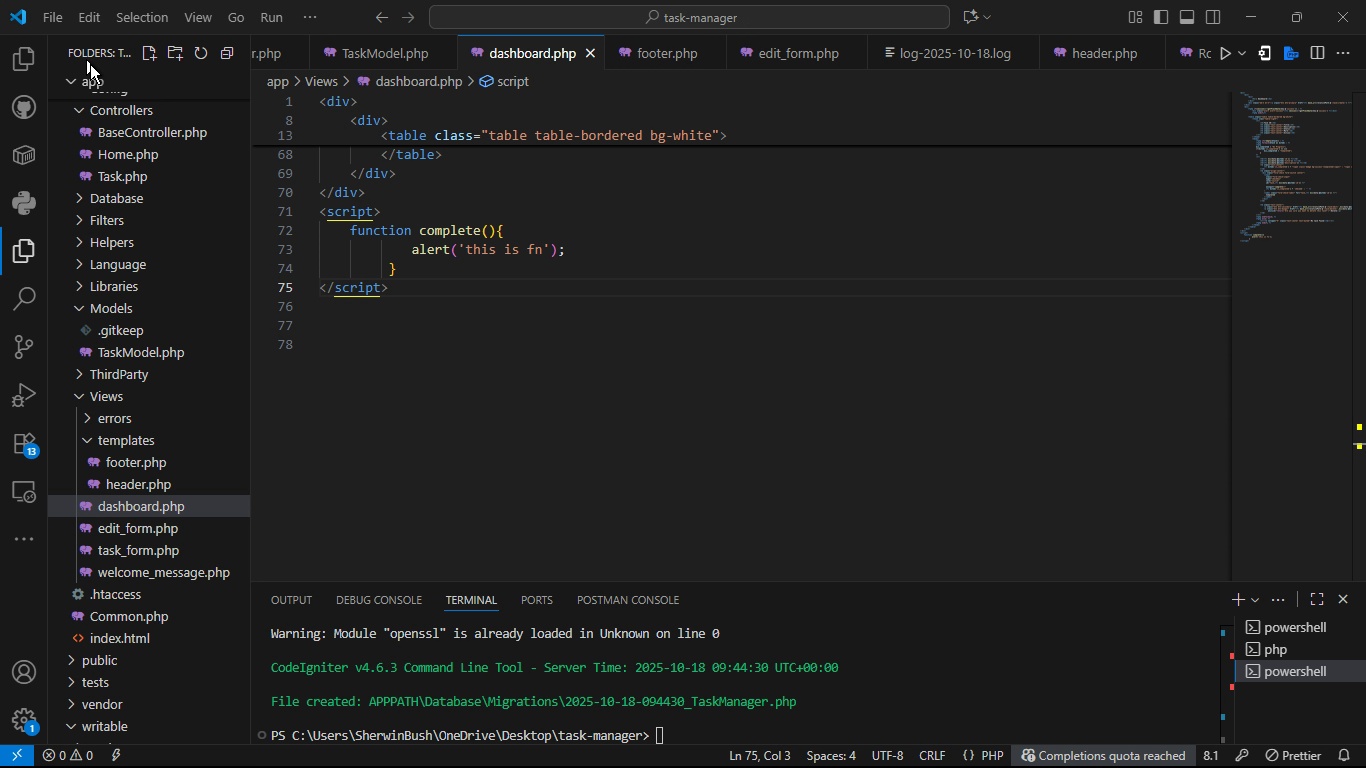 
key(Alt+Tab)
 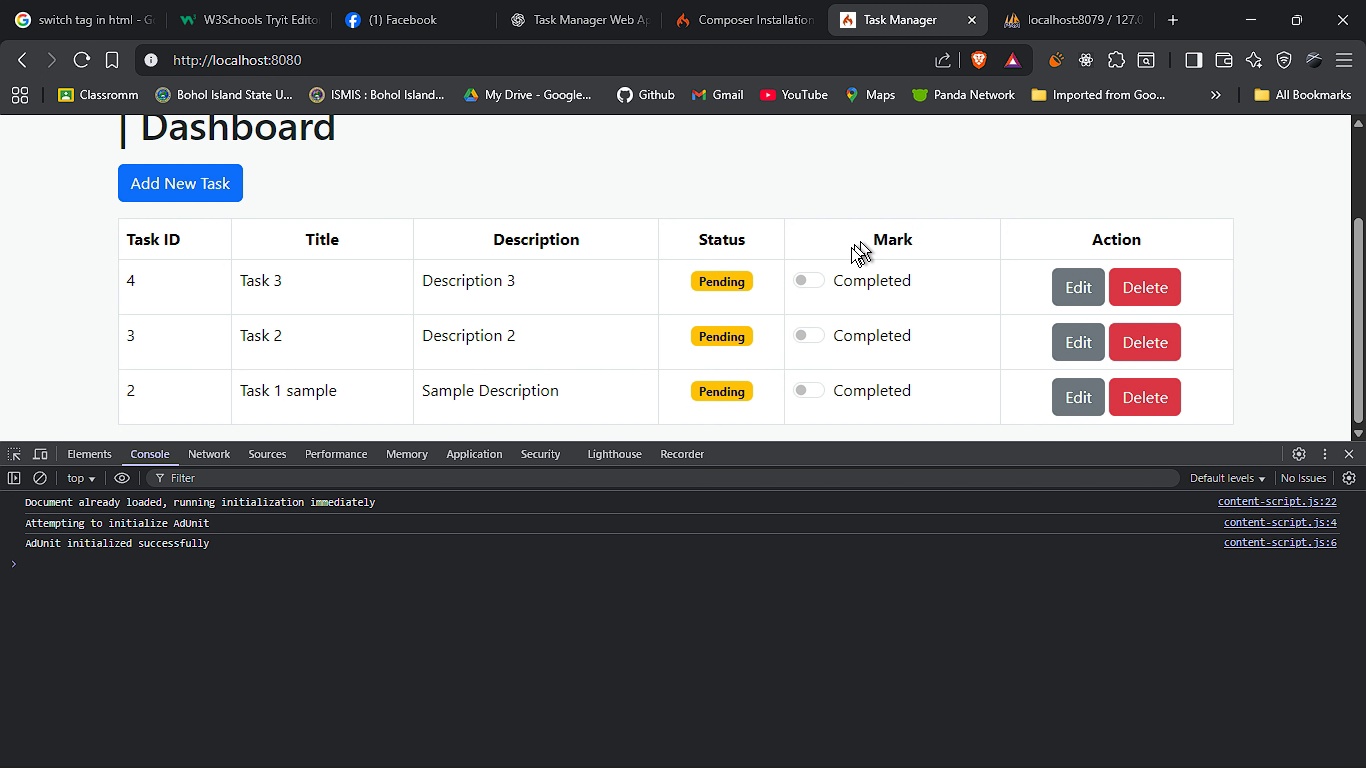 
left_click([811, 277])
 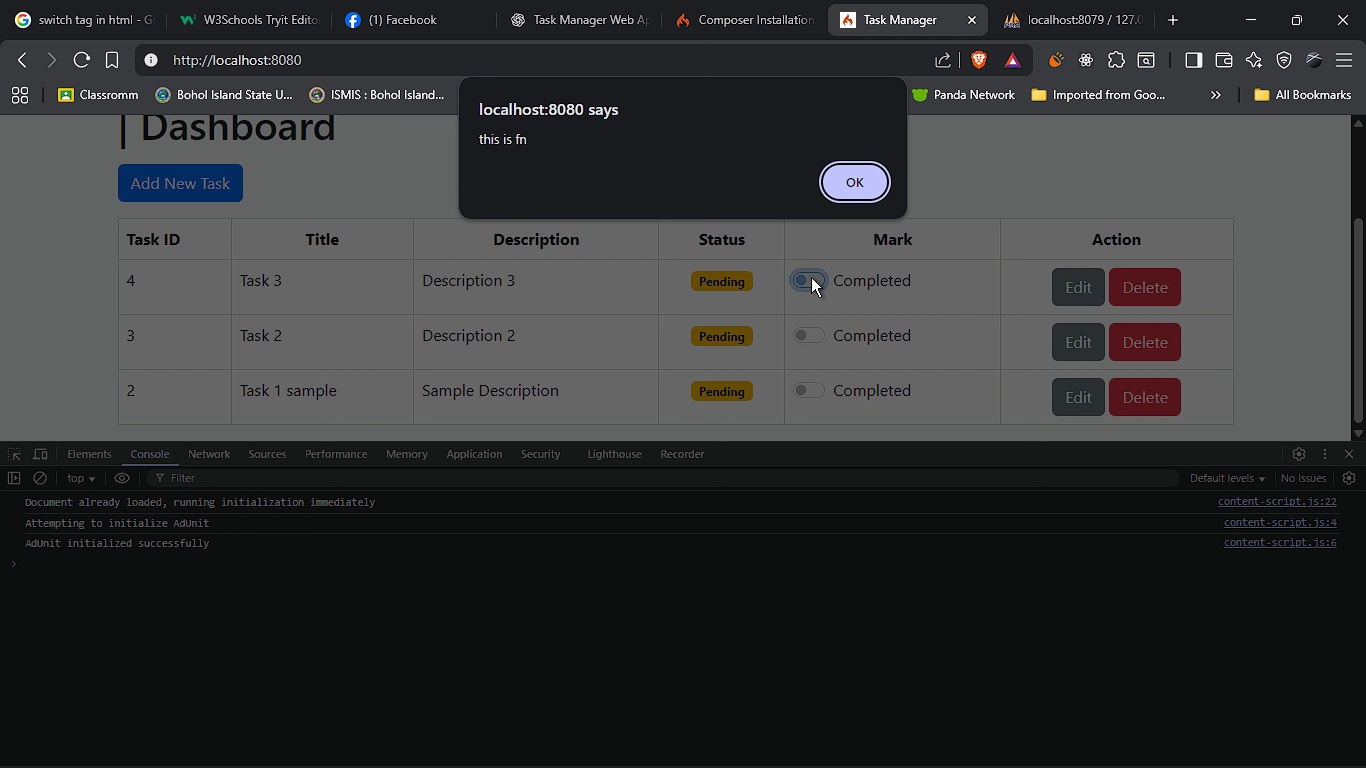 
key(Alt+AltLeft)
 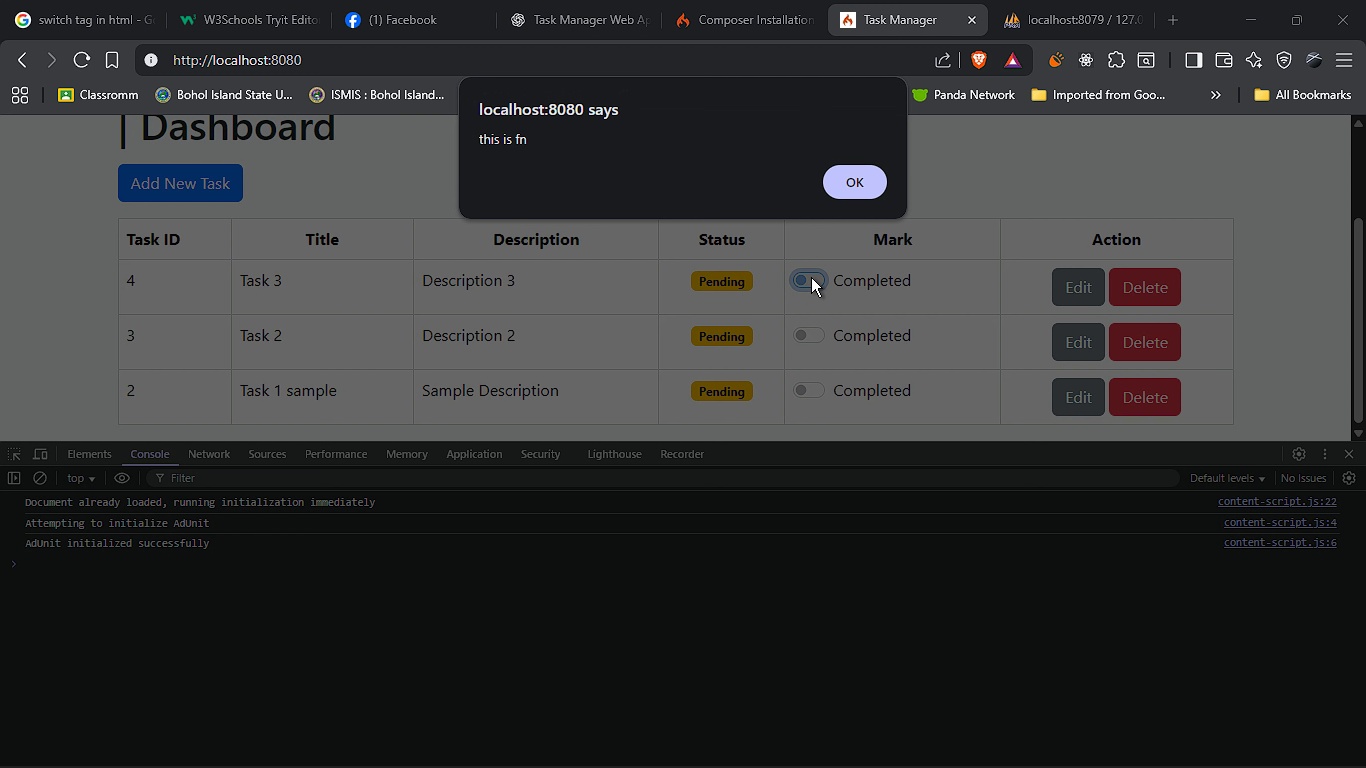 
key(Alt+Tab)
 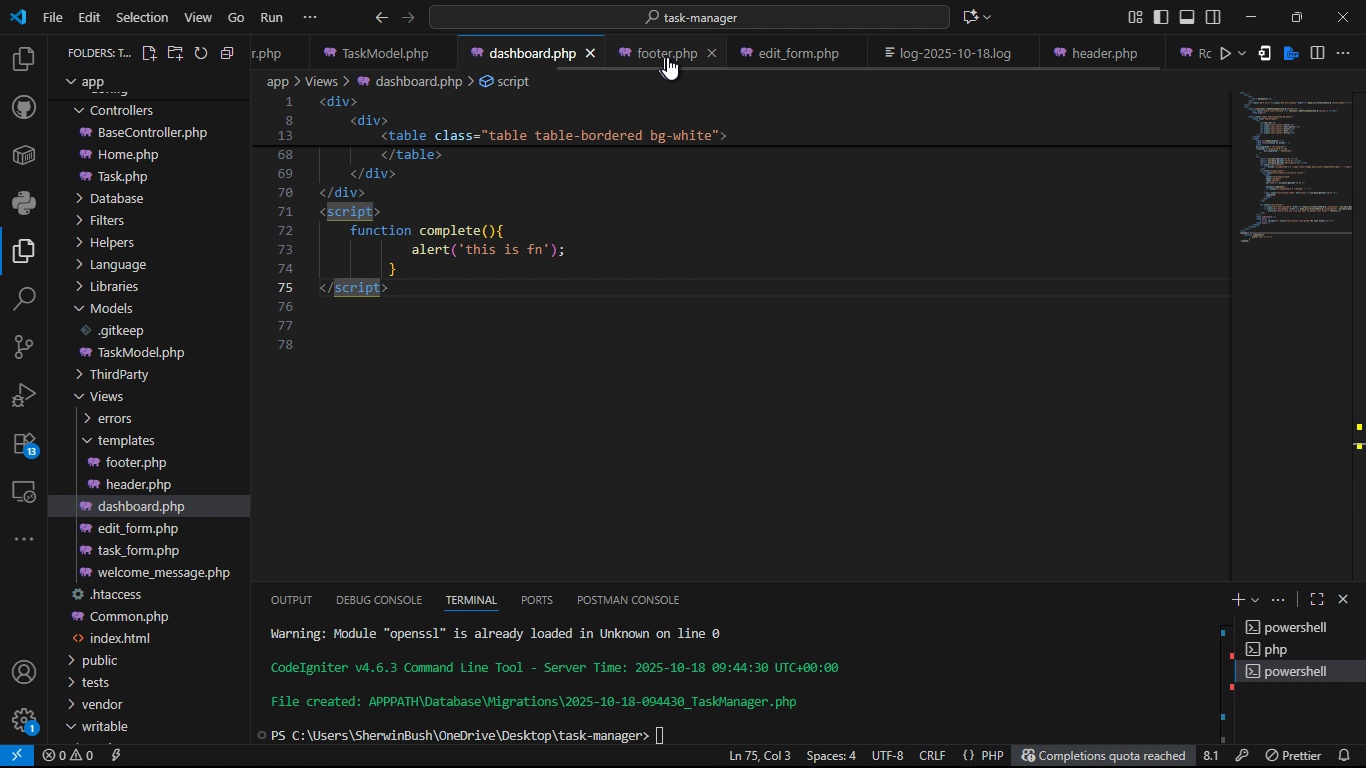 
left_click([668, 57])
 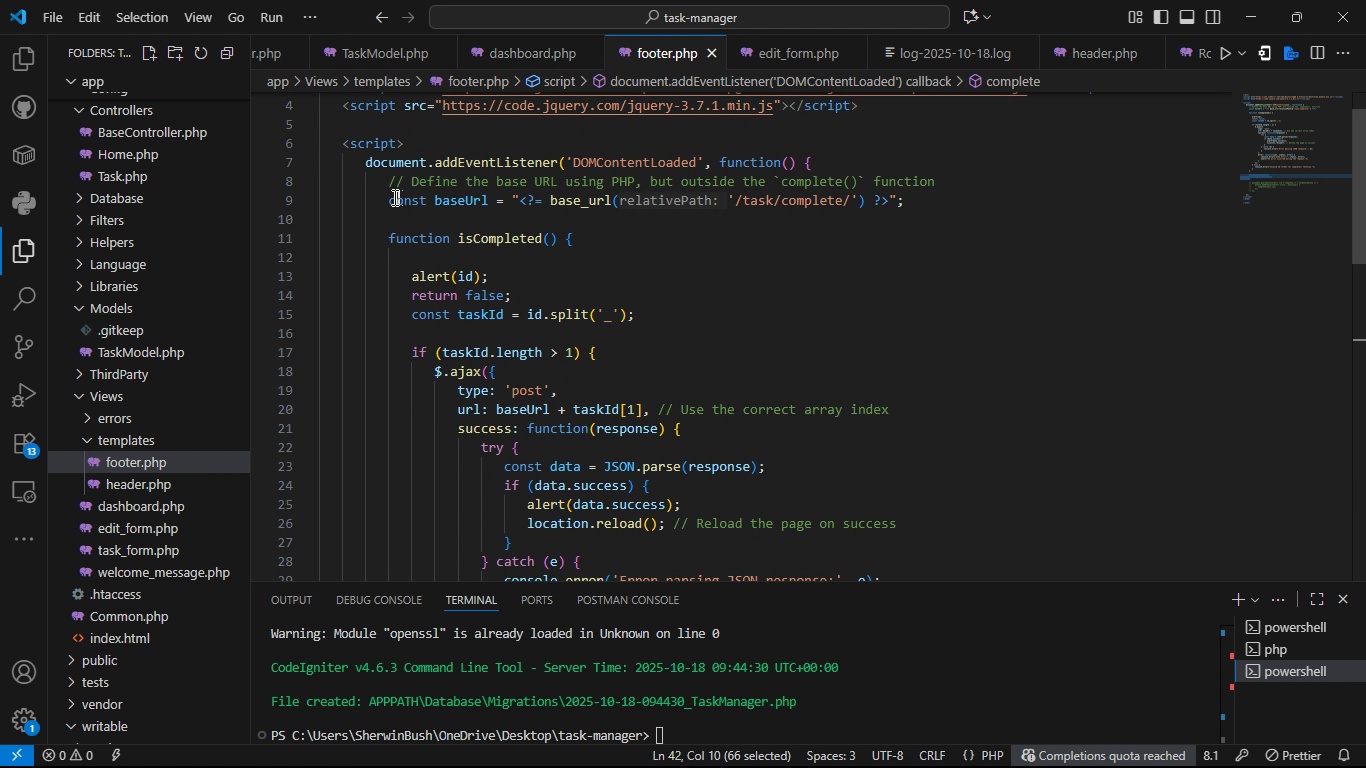 
left_click([382, 200])
 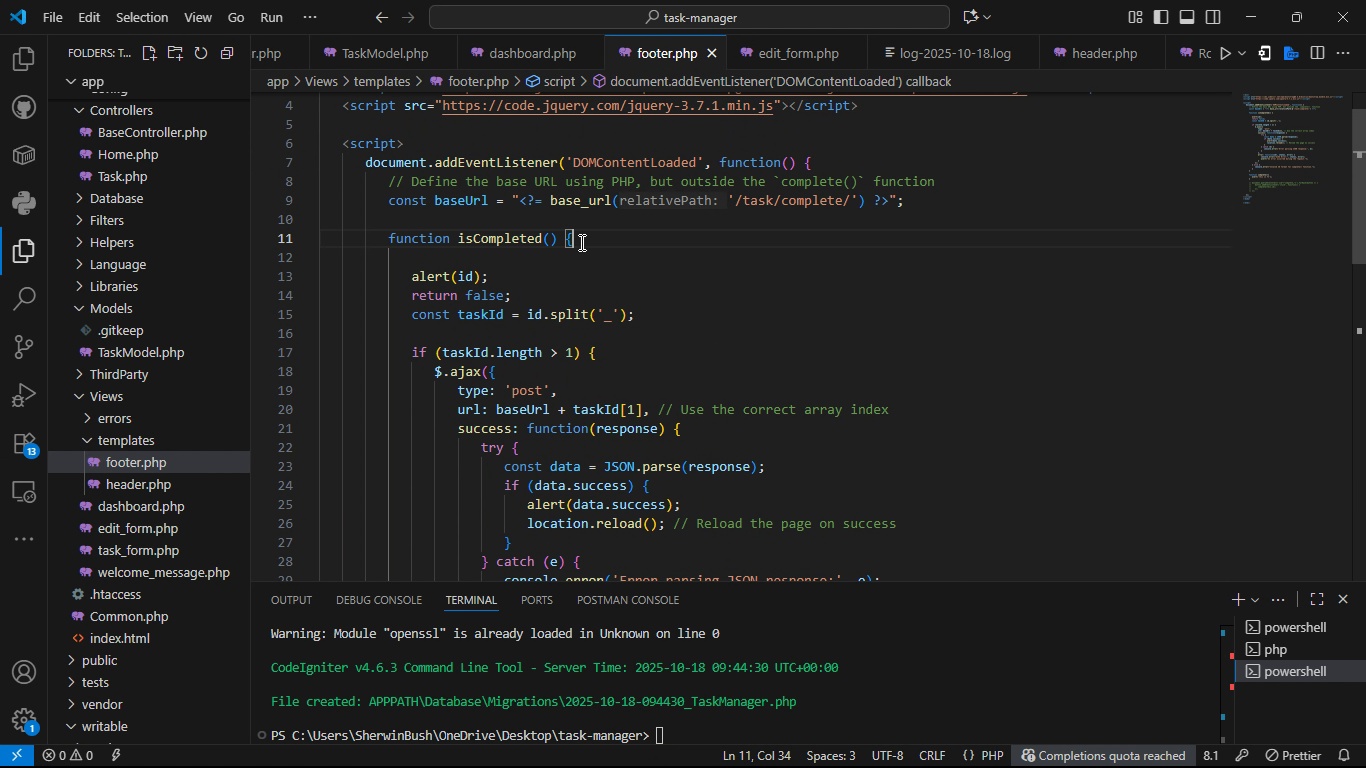 
left_click([580, 242])
 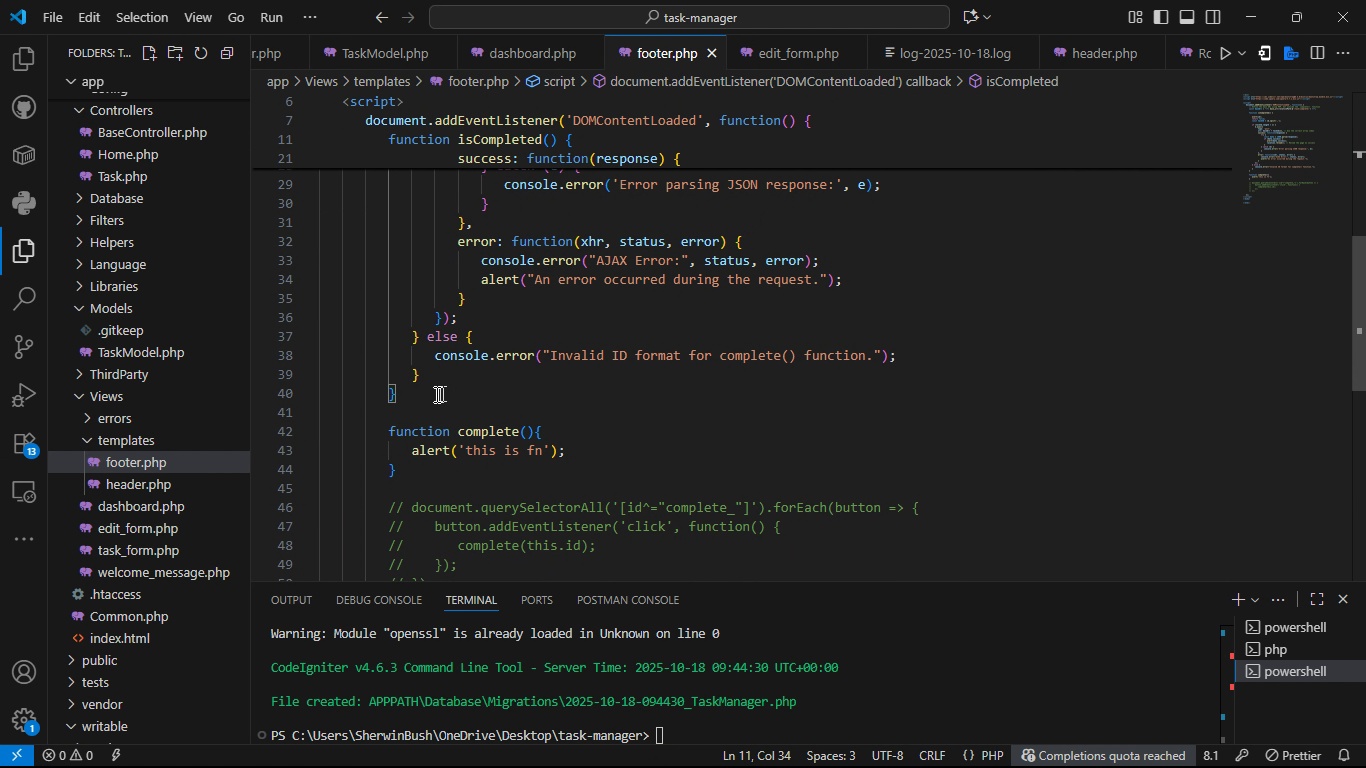 
left_click([435, 395])
 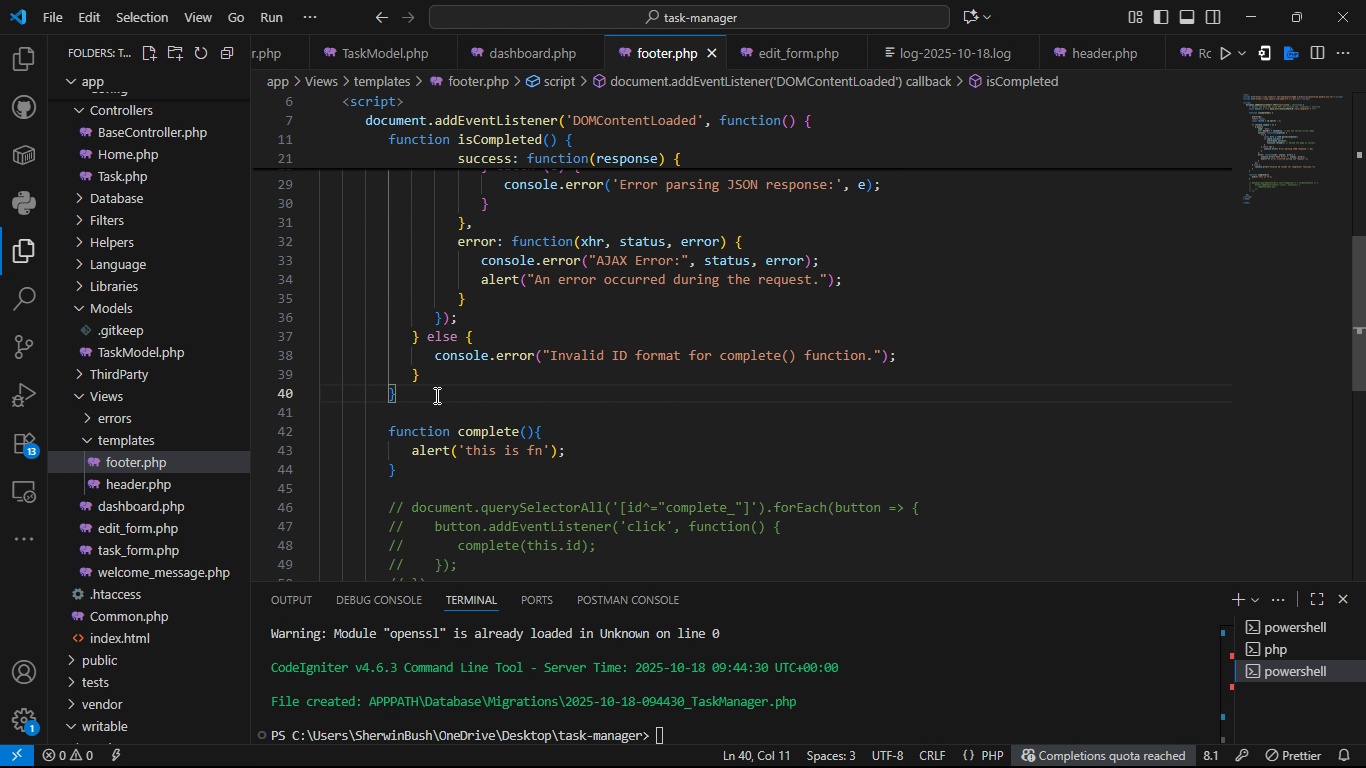 
hold_key(key=ArrowUp, duration=1.52)
 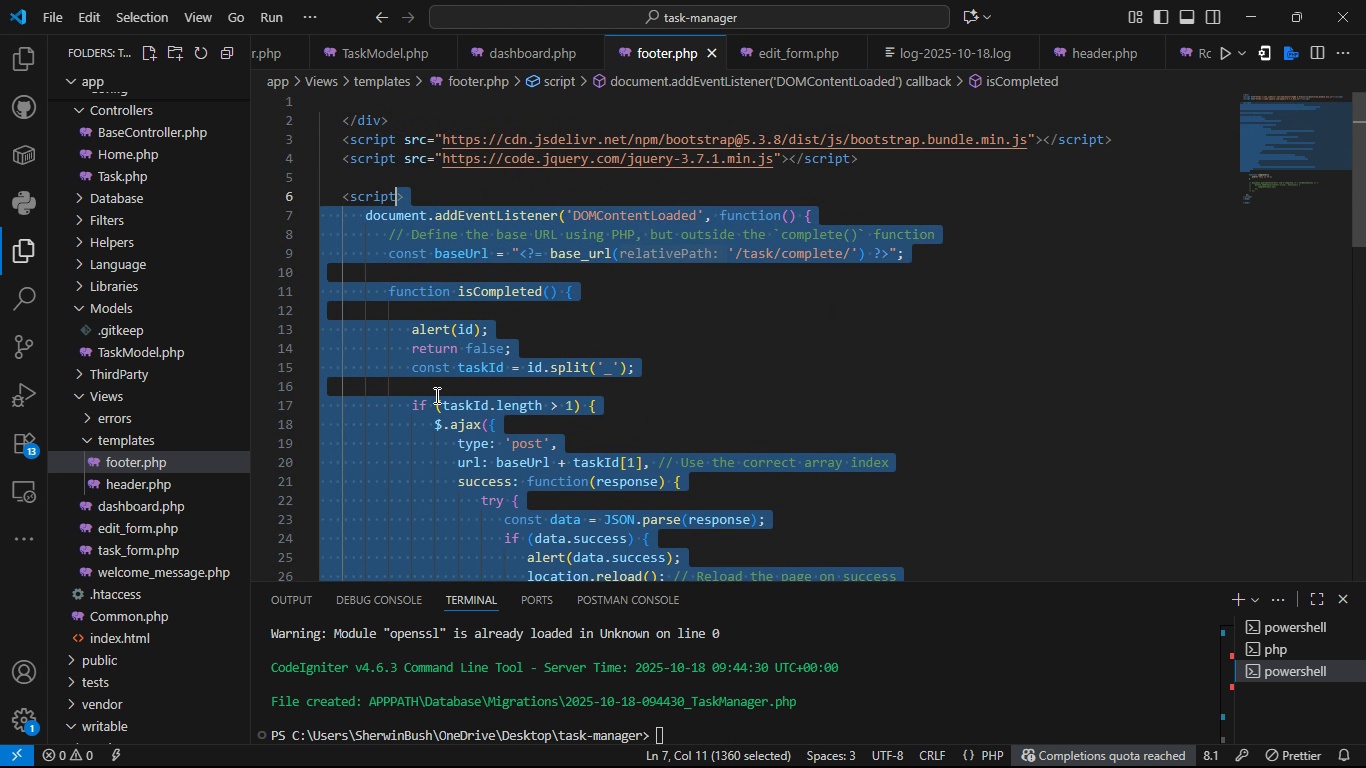 
key(Alt+Shift+ArrowUp)
 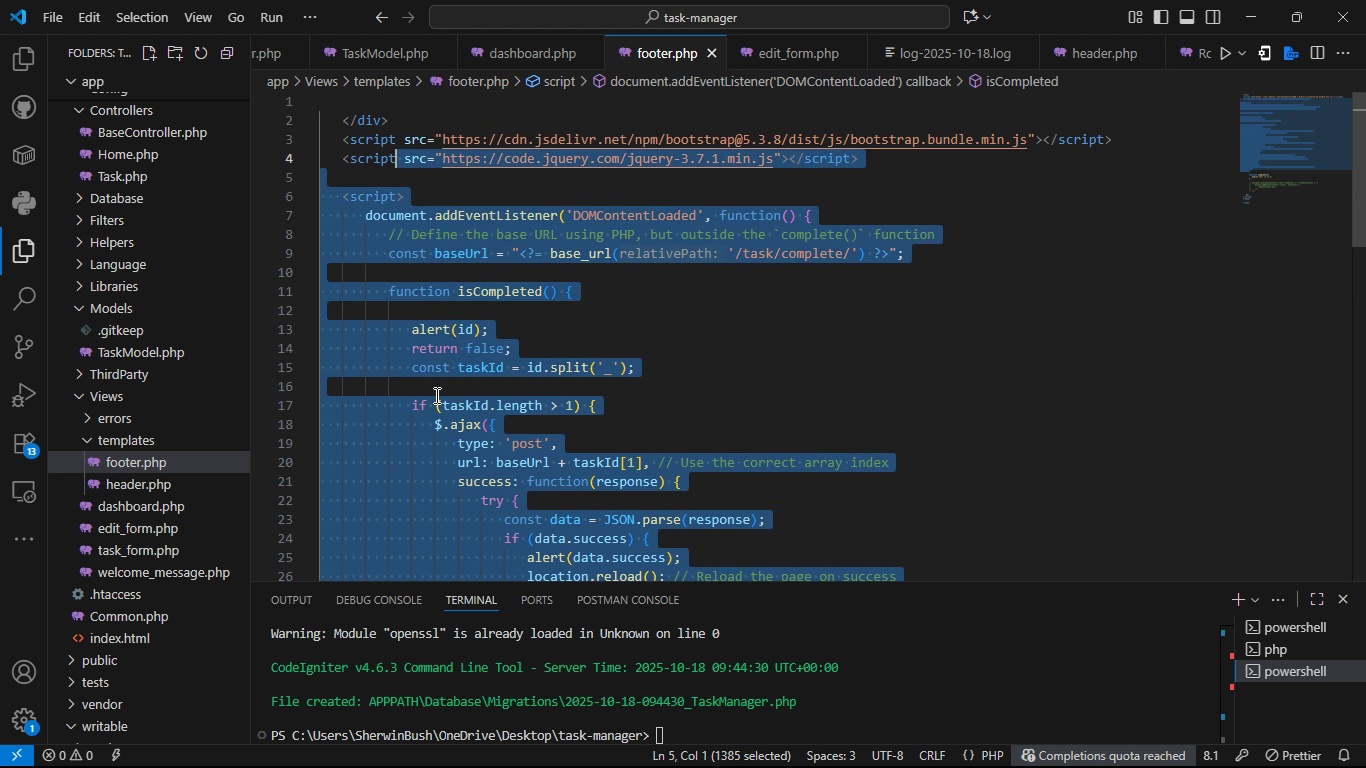 
key(Alt+Shift+ArrowUp)
 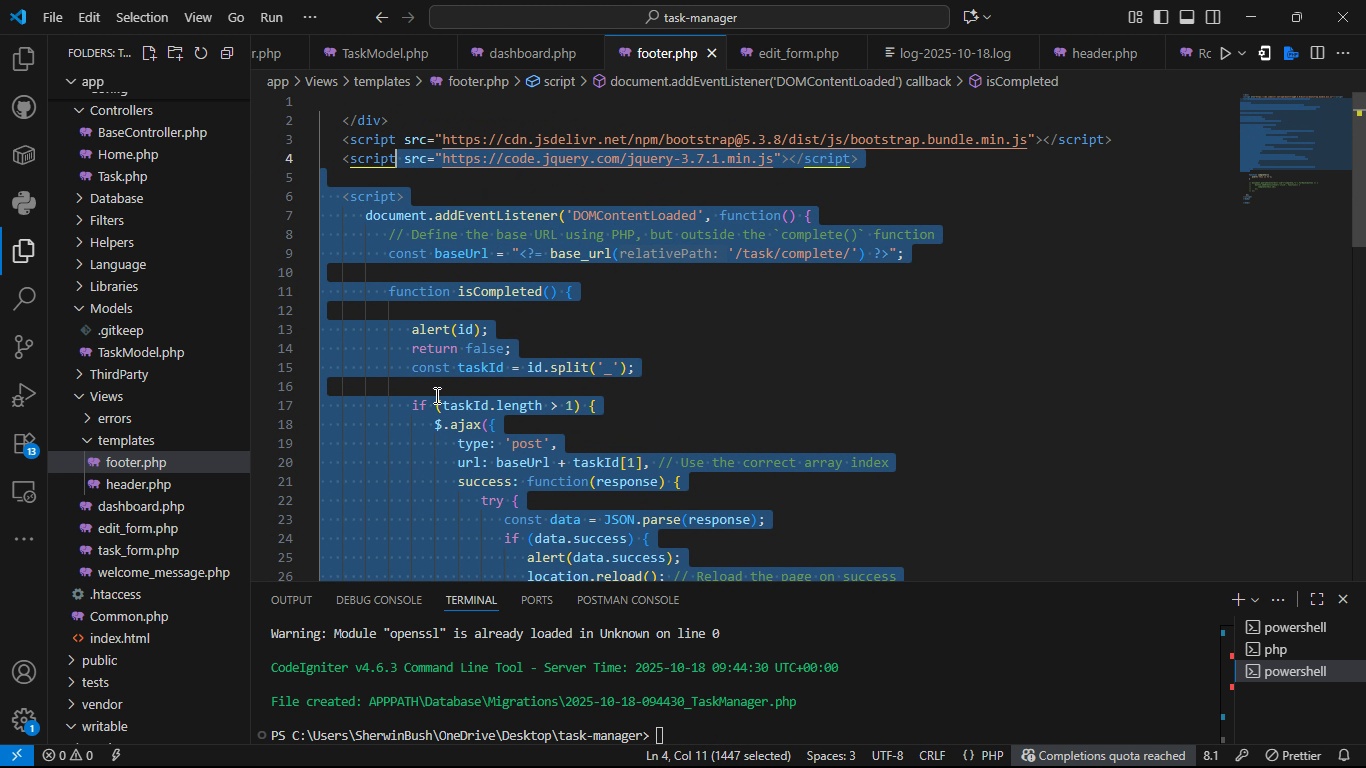 
key(Alt+Shift+ArrowUp)
 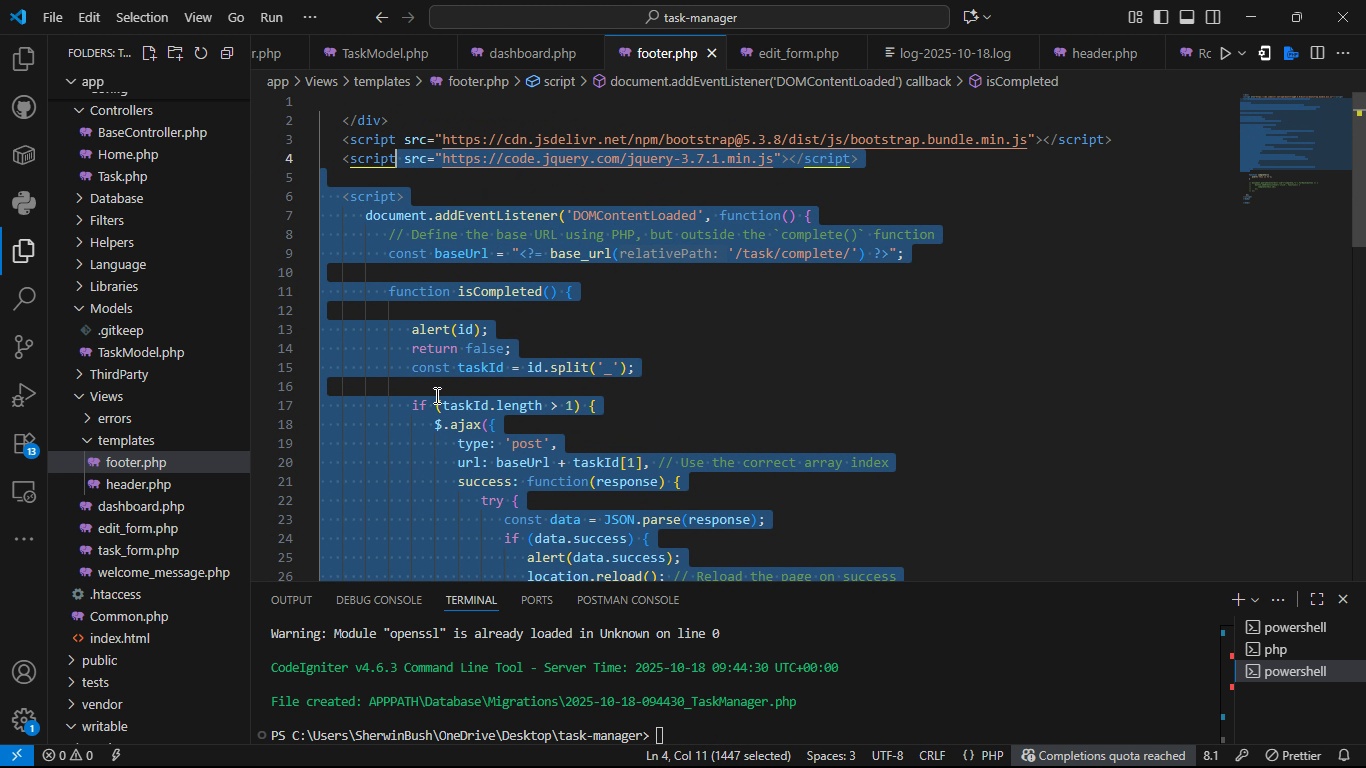 
key(Alt+Shift+ArrowUp)
 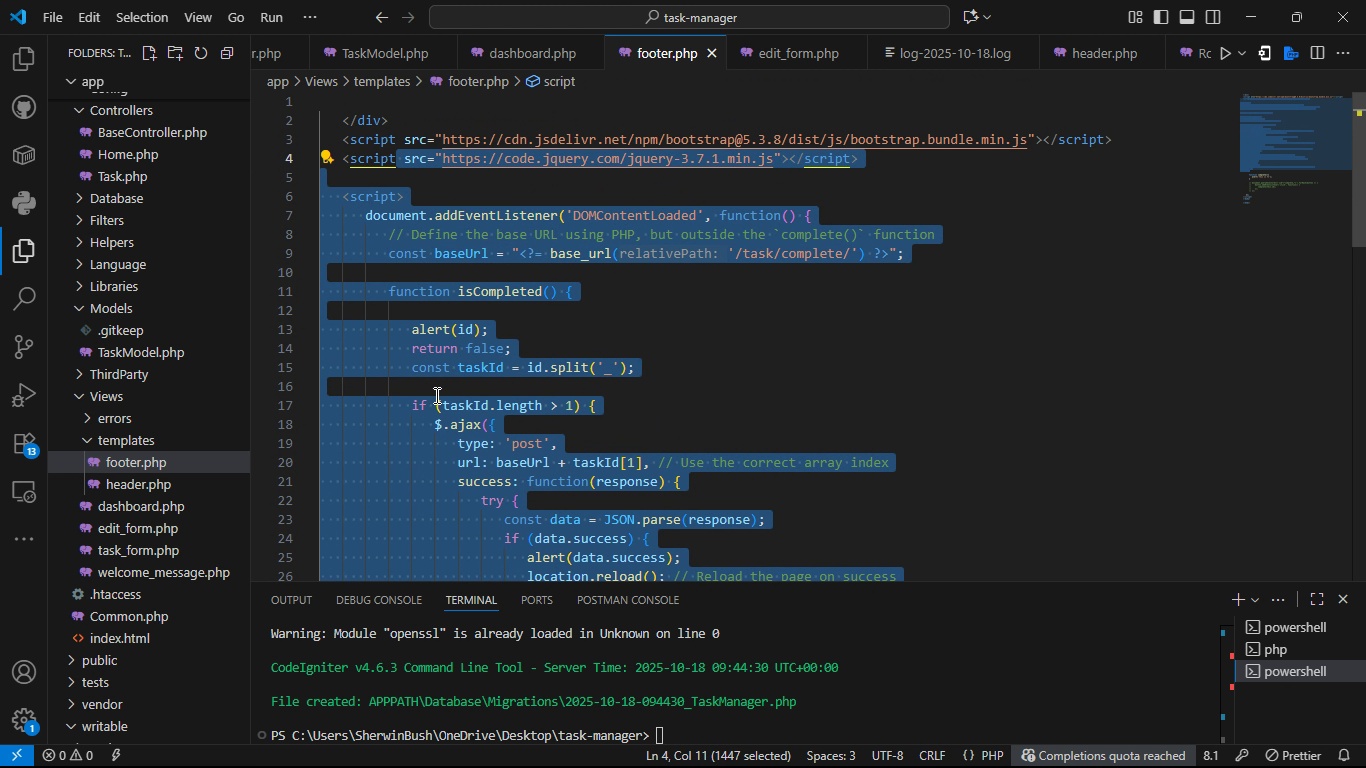 
key(Alt+Shift+ArrowDown)
 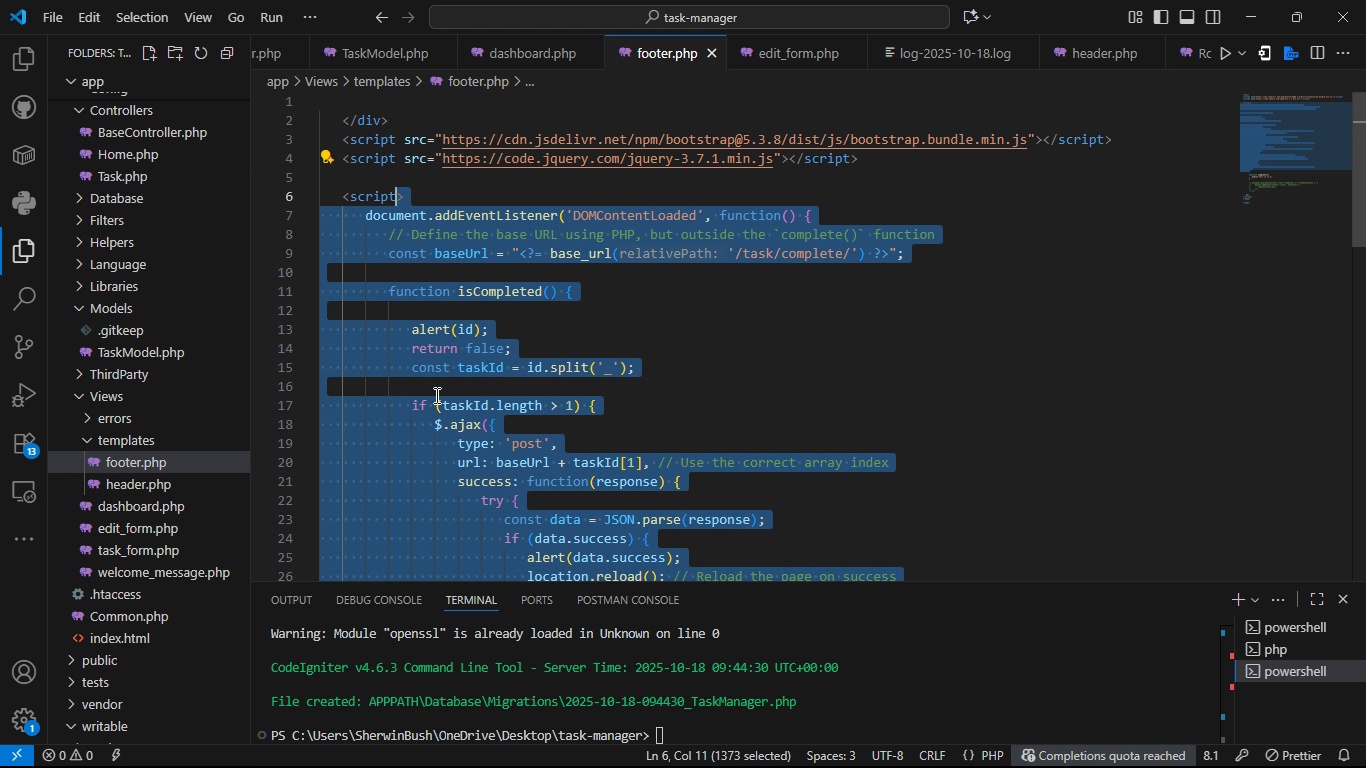 
key(Alt+Shift+ArrowDown)
 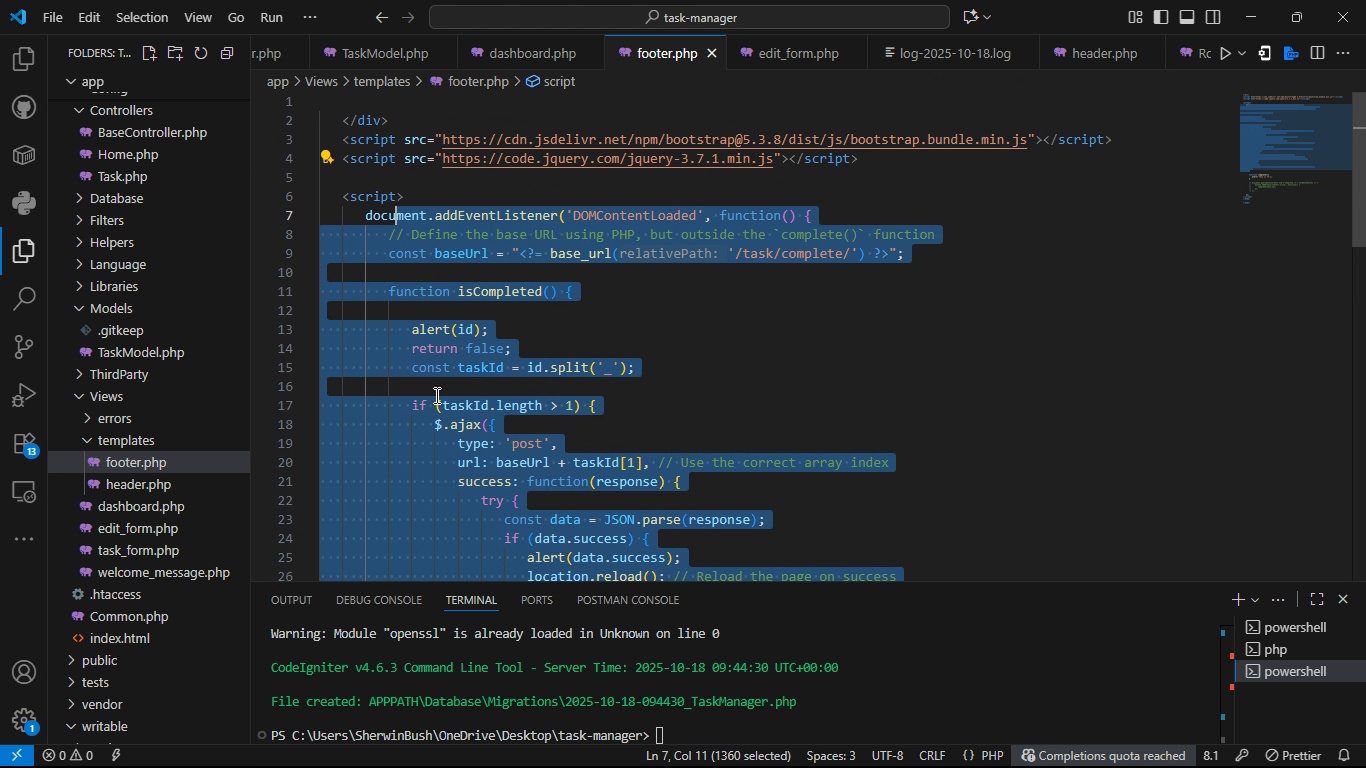 
key(Alt+Shift+ArrowDown)
 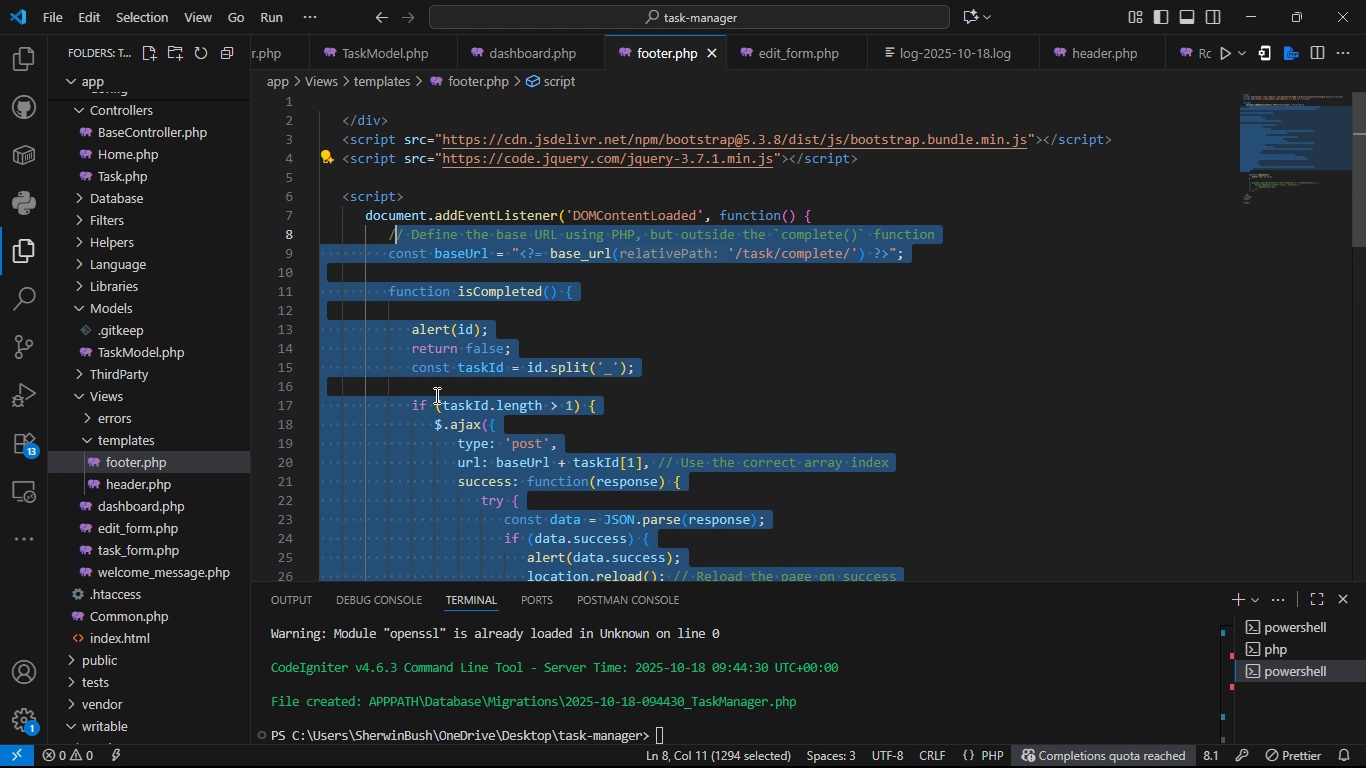 
key(Alt+Shift+ArrowDown)
 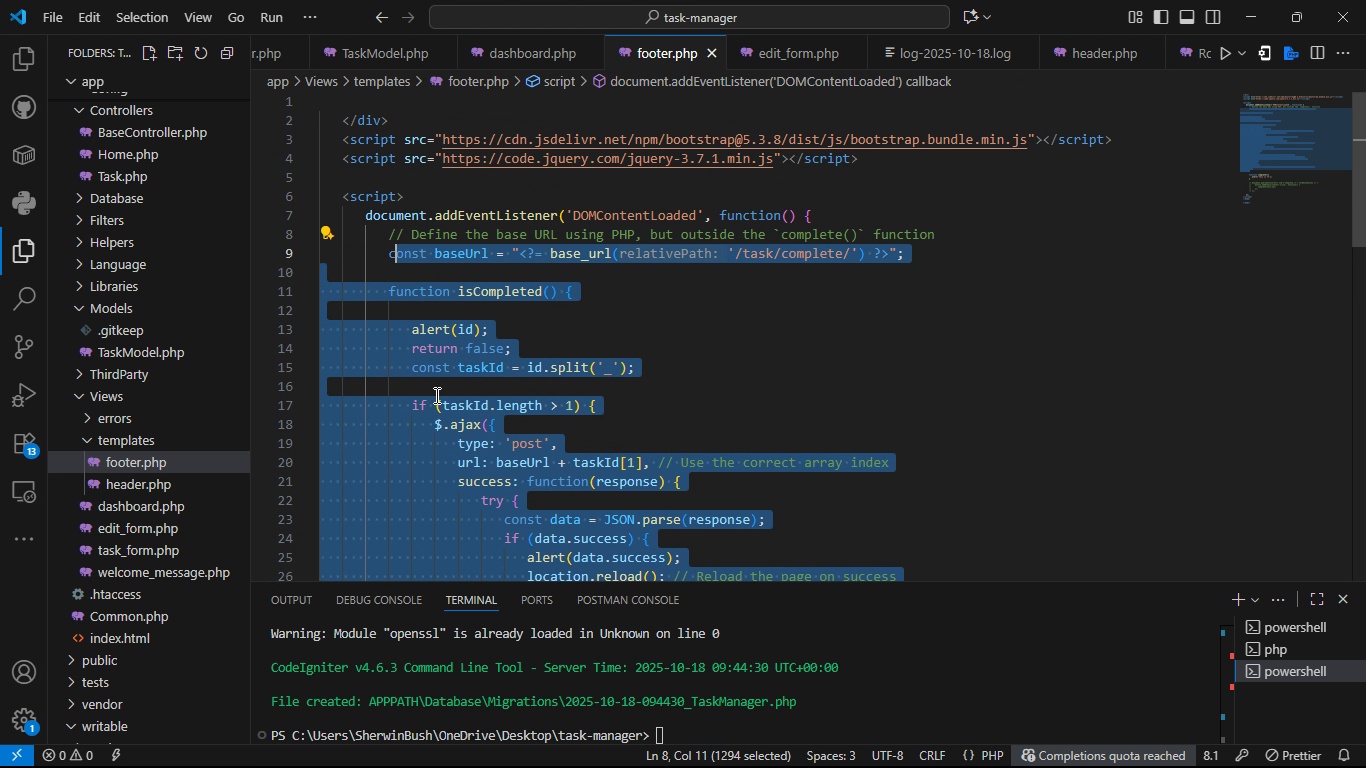 
key(Alt+Shift+ArrowDown)
 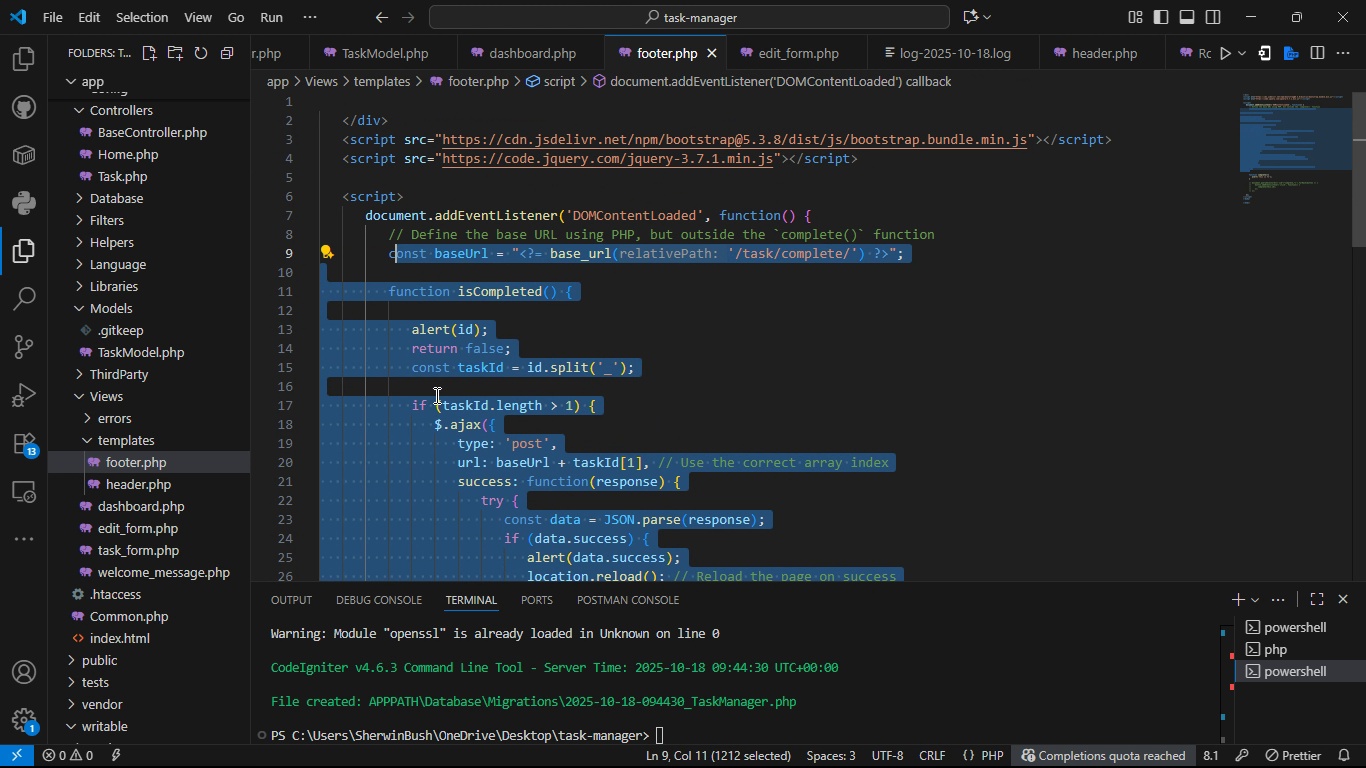 
key(Alt+Shift+ArrowLeft)
 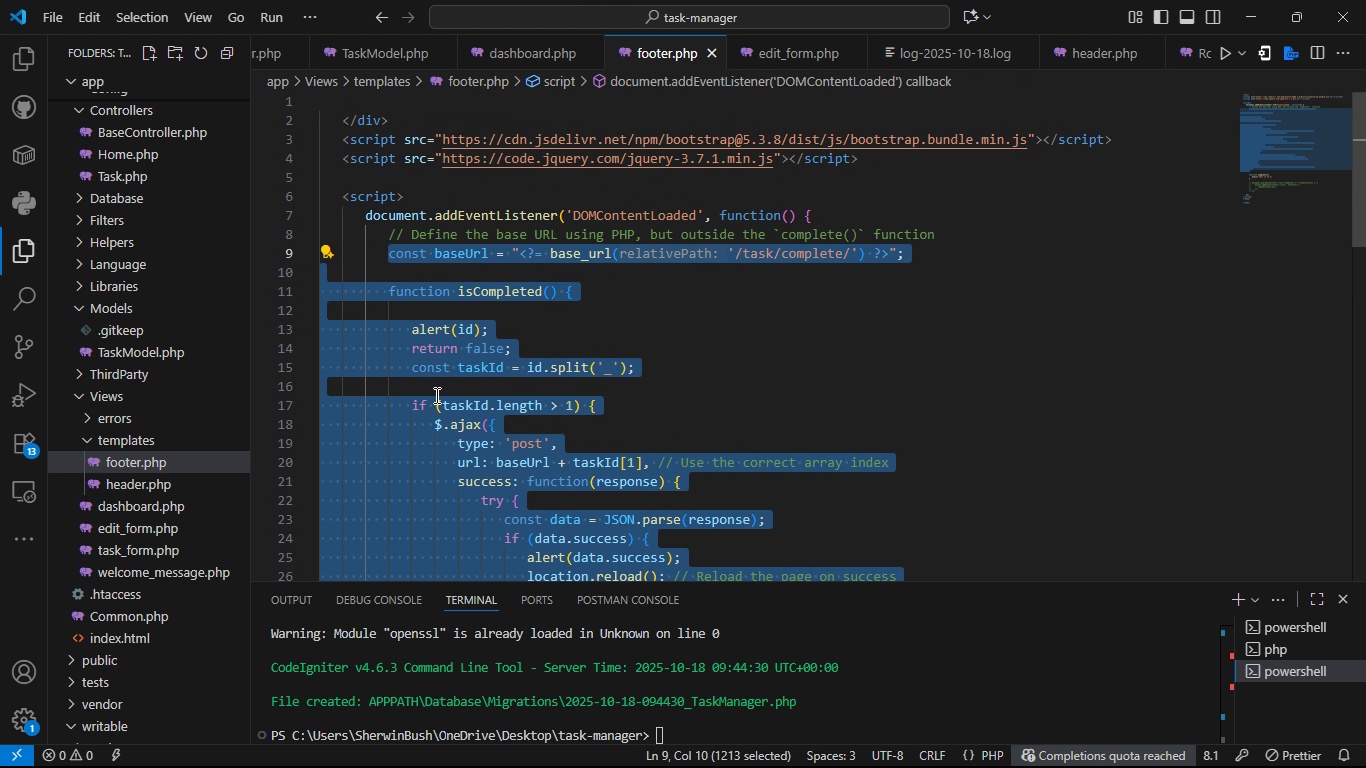 
key(Alt+Control+C)
 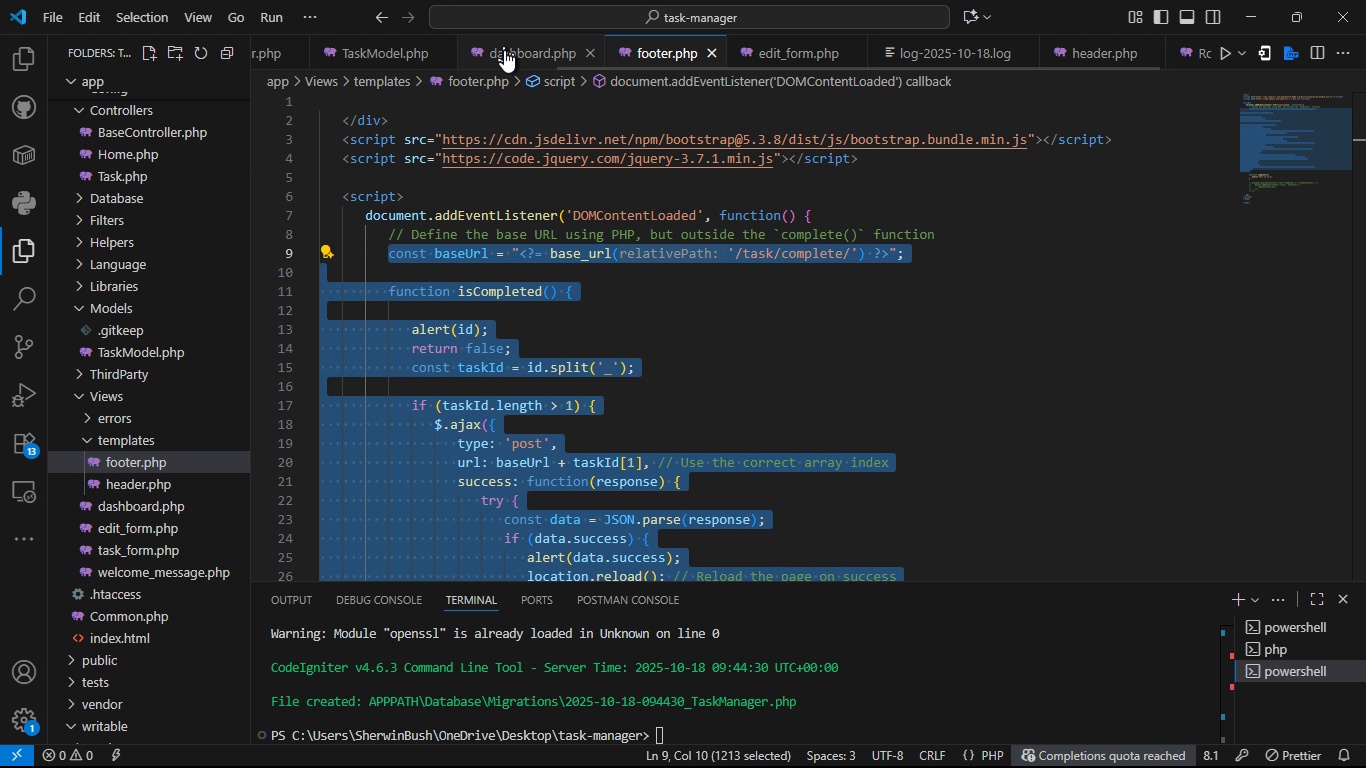 
left_click([504, 50])
 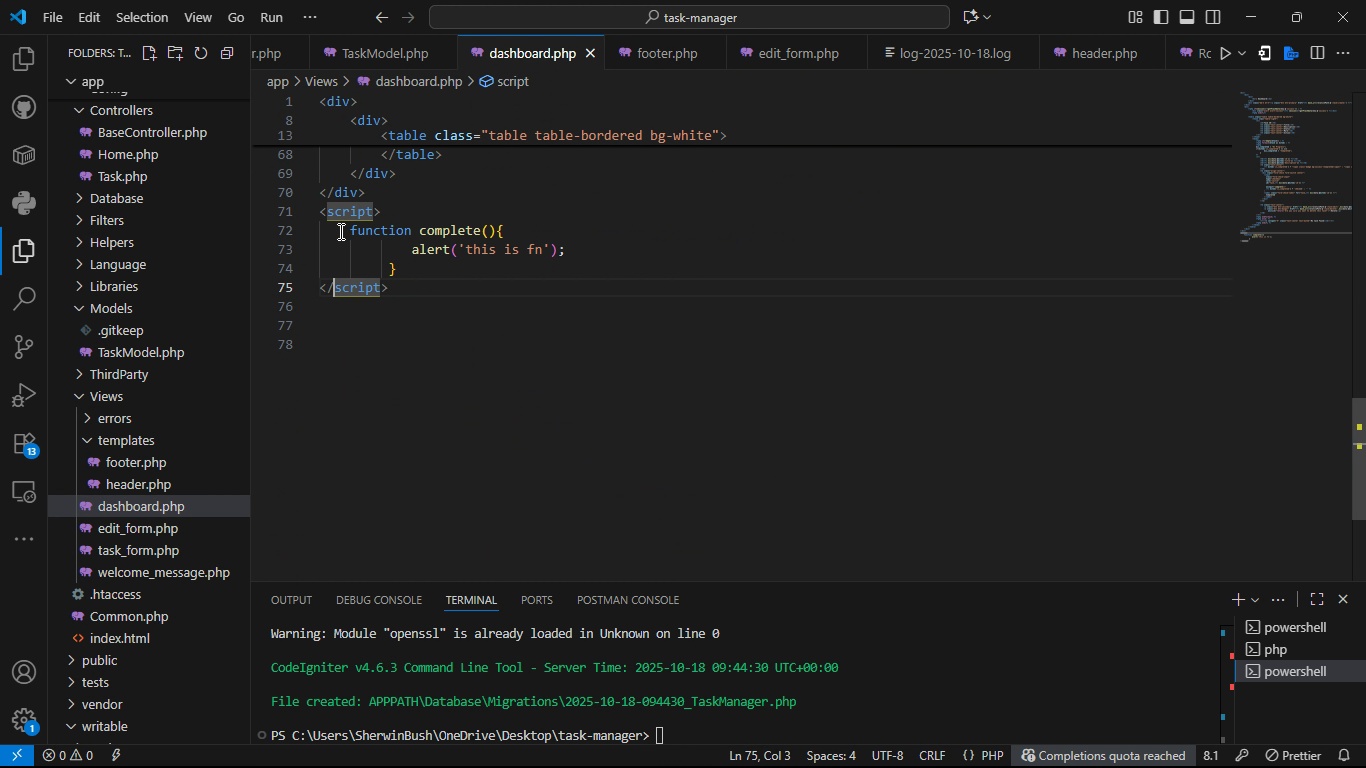 
left_click_drag(start_coordinate=[339, 229], to_coordinate=[409, 265])
 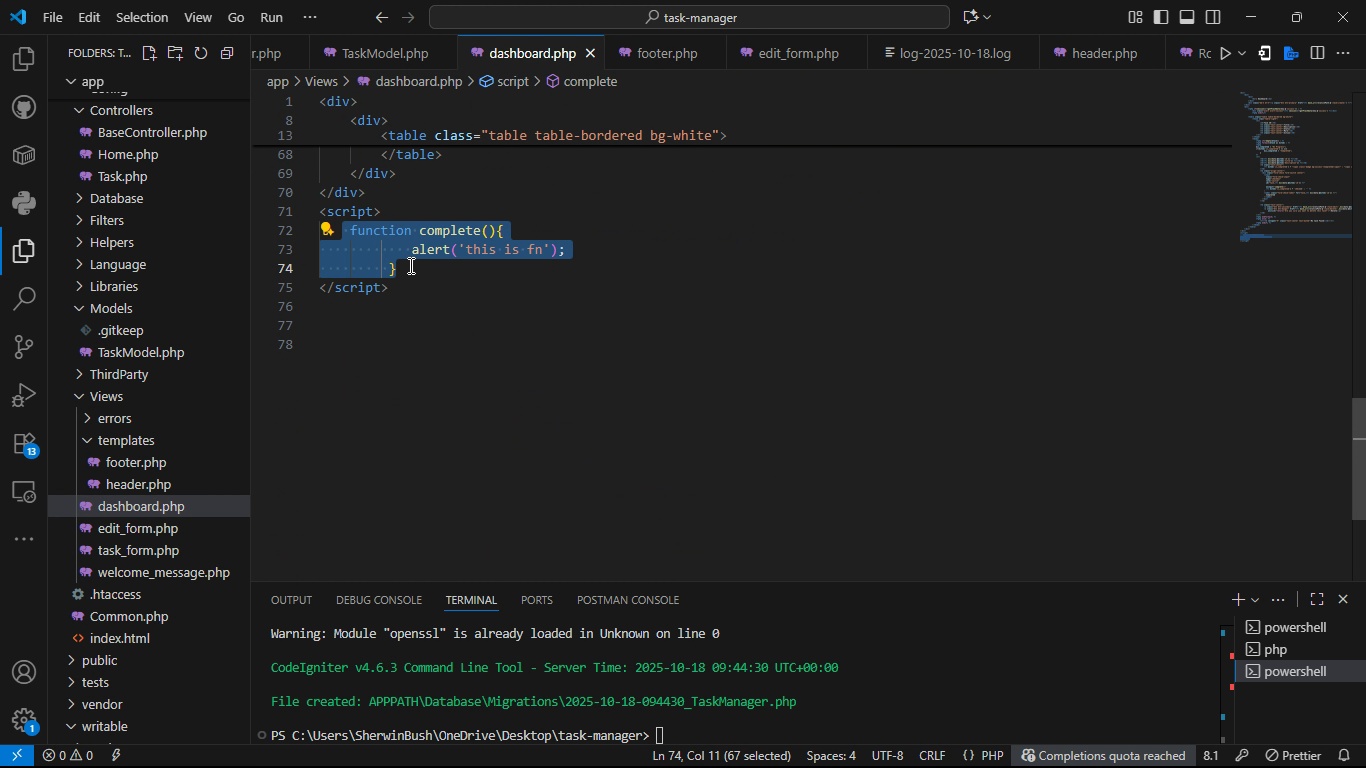 
key(Control+V)
 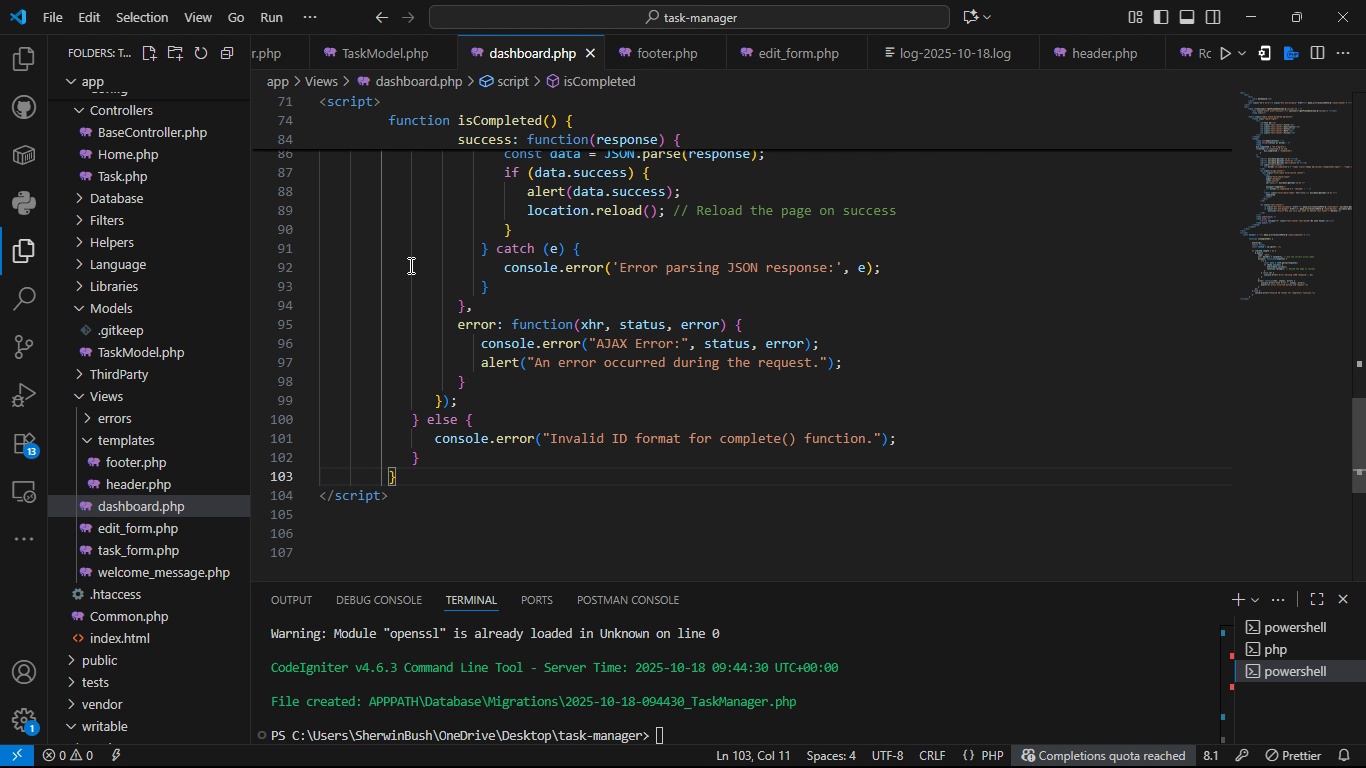 
key(Control+S)
 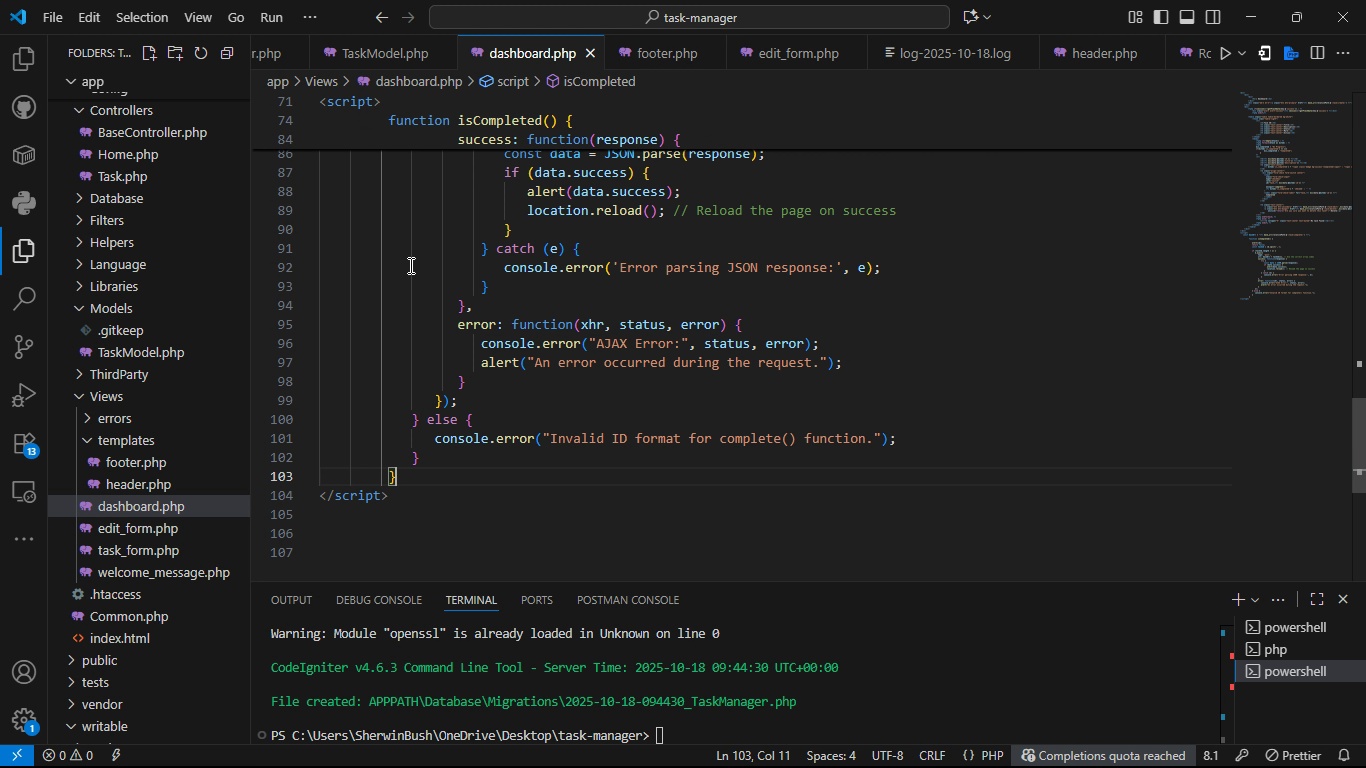 
key(Control+S)
 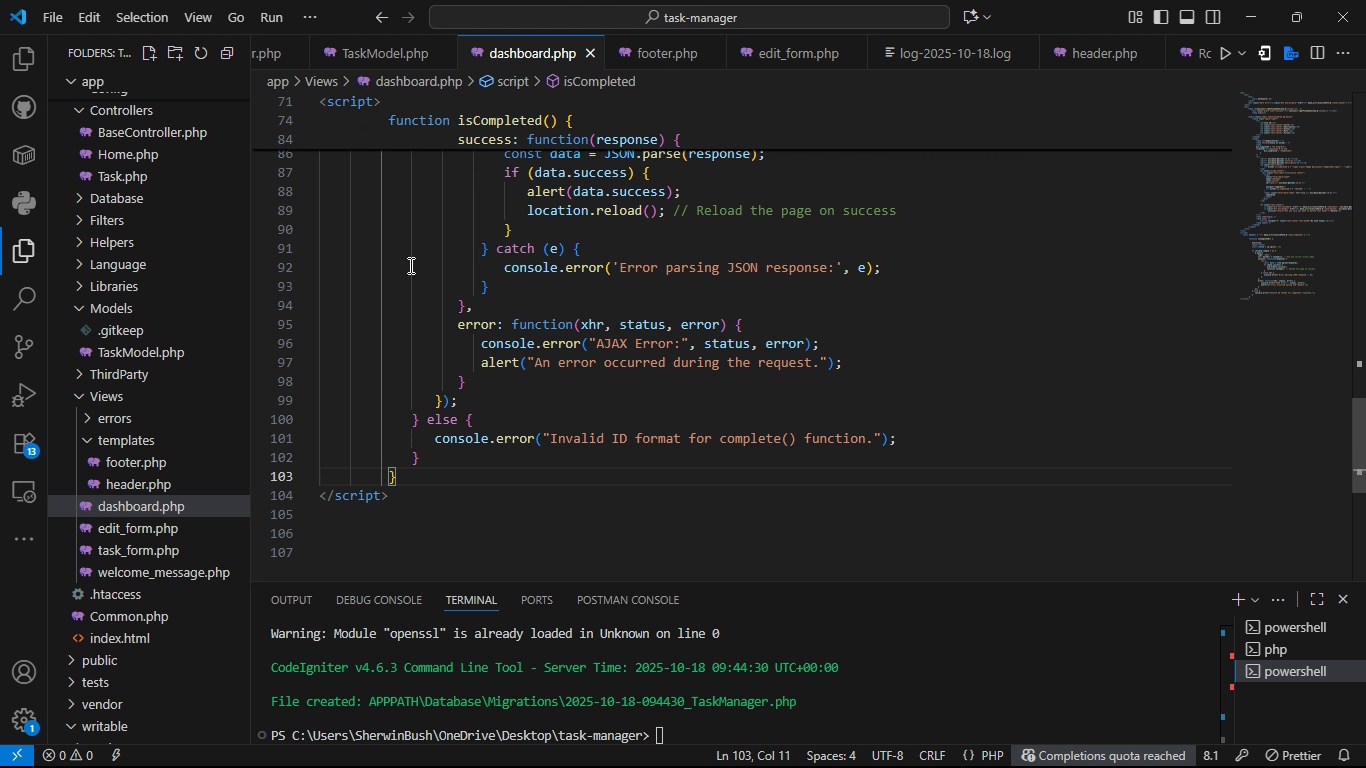 
key(Control+S)
 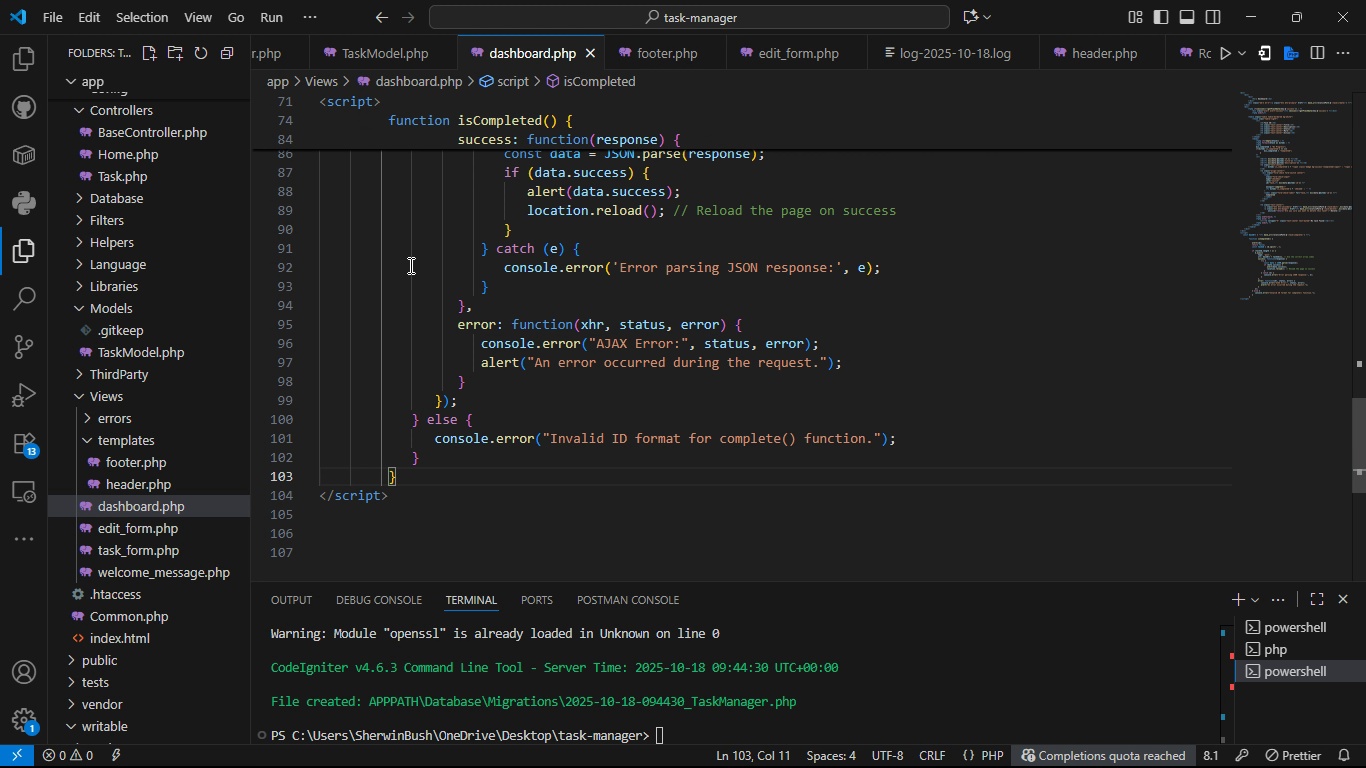 
key(Control+S)
 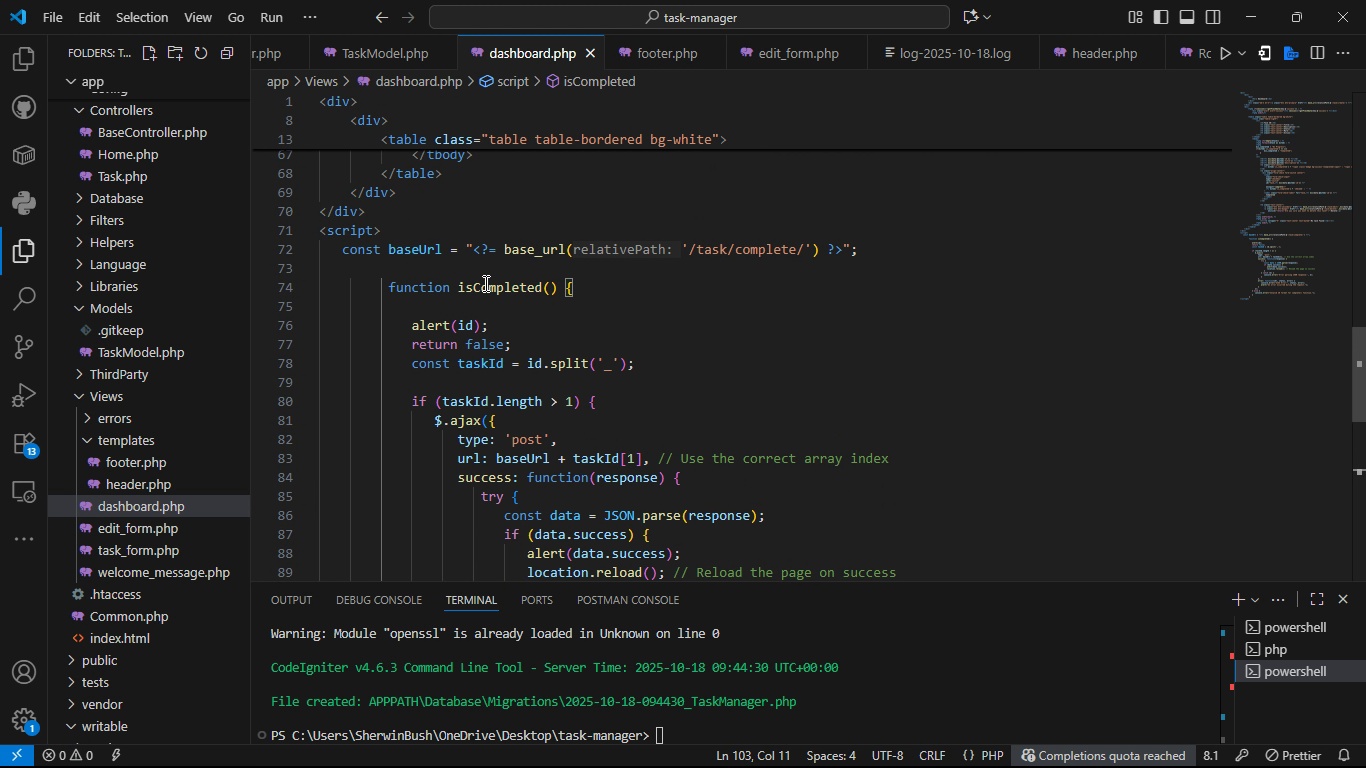 
double_click([484, 283])
 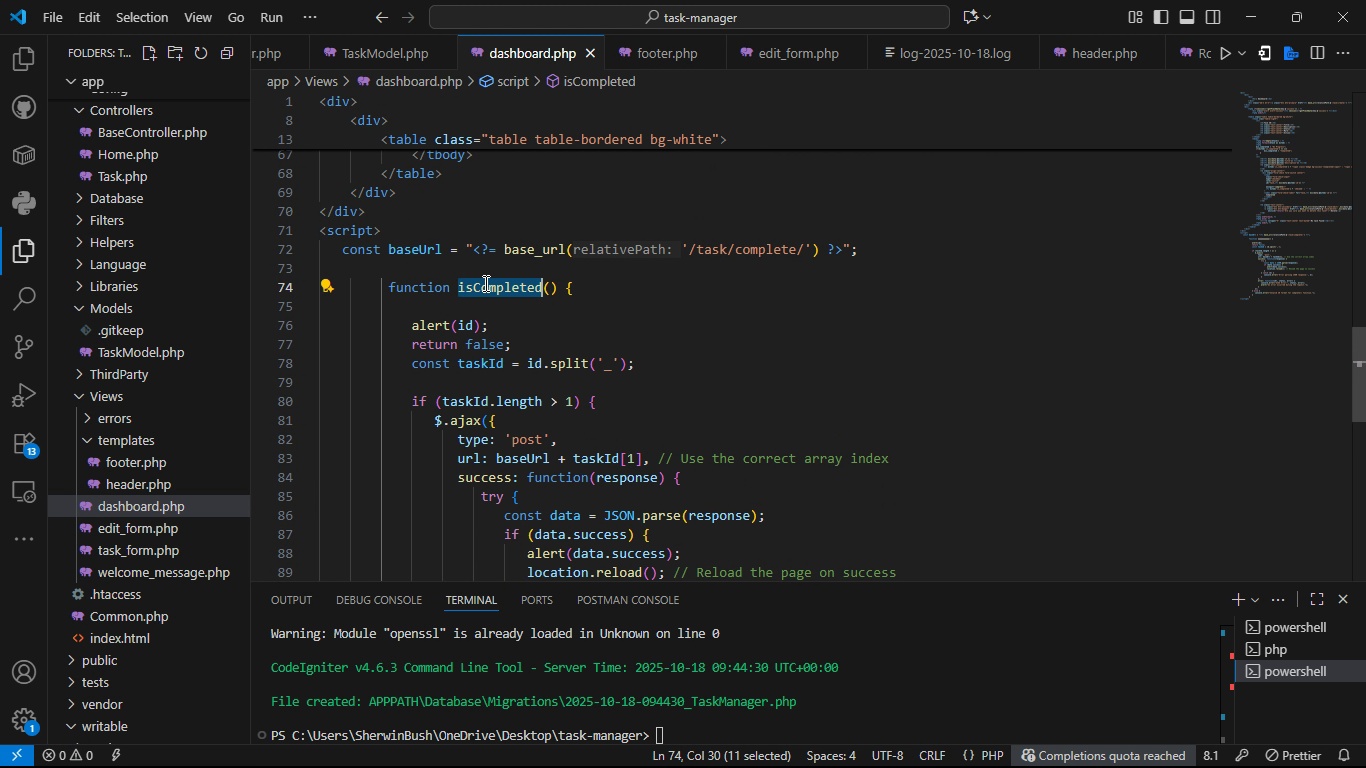 
key(Control+C)
 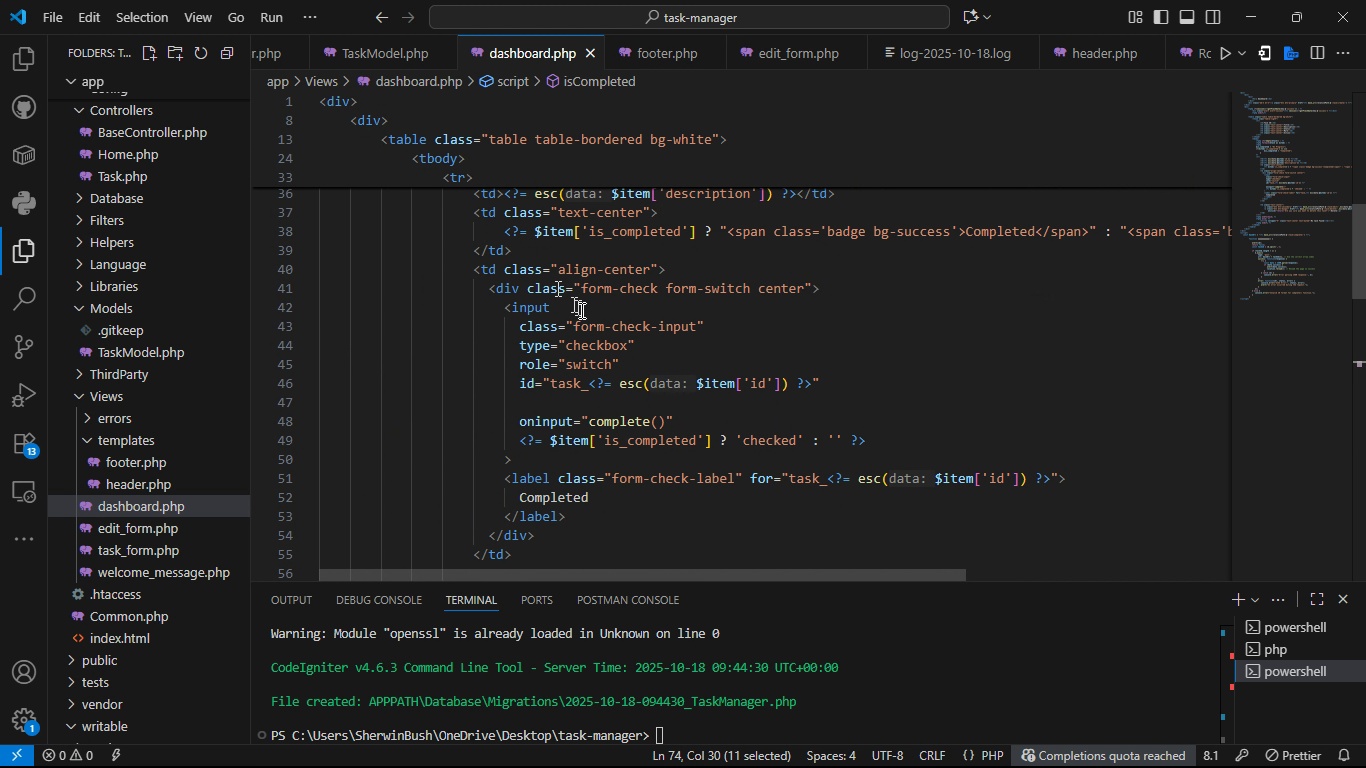 
left_click([622, 424])
 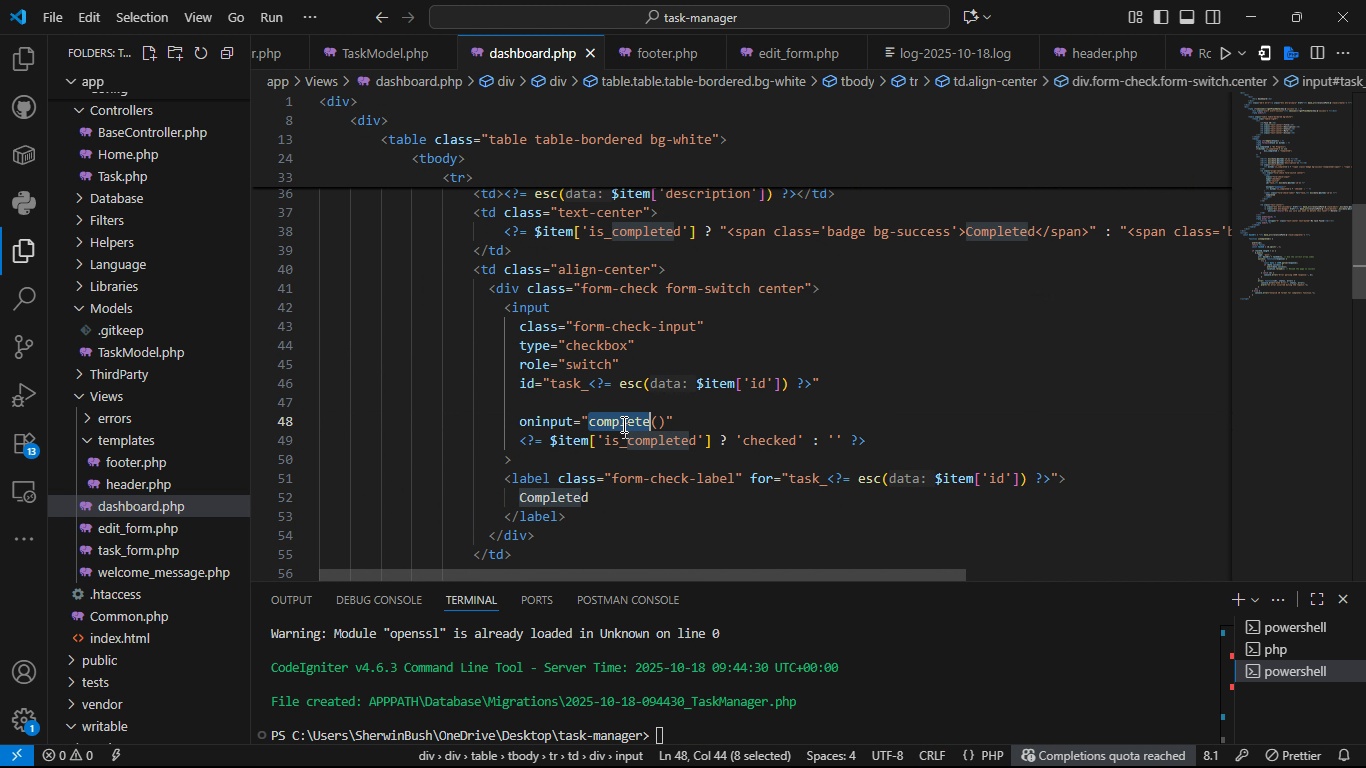 
double_click([622, 424])
 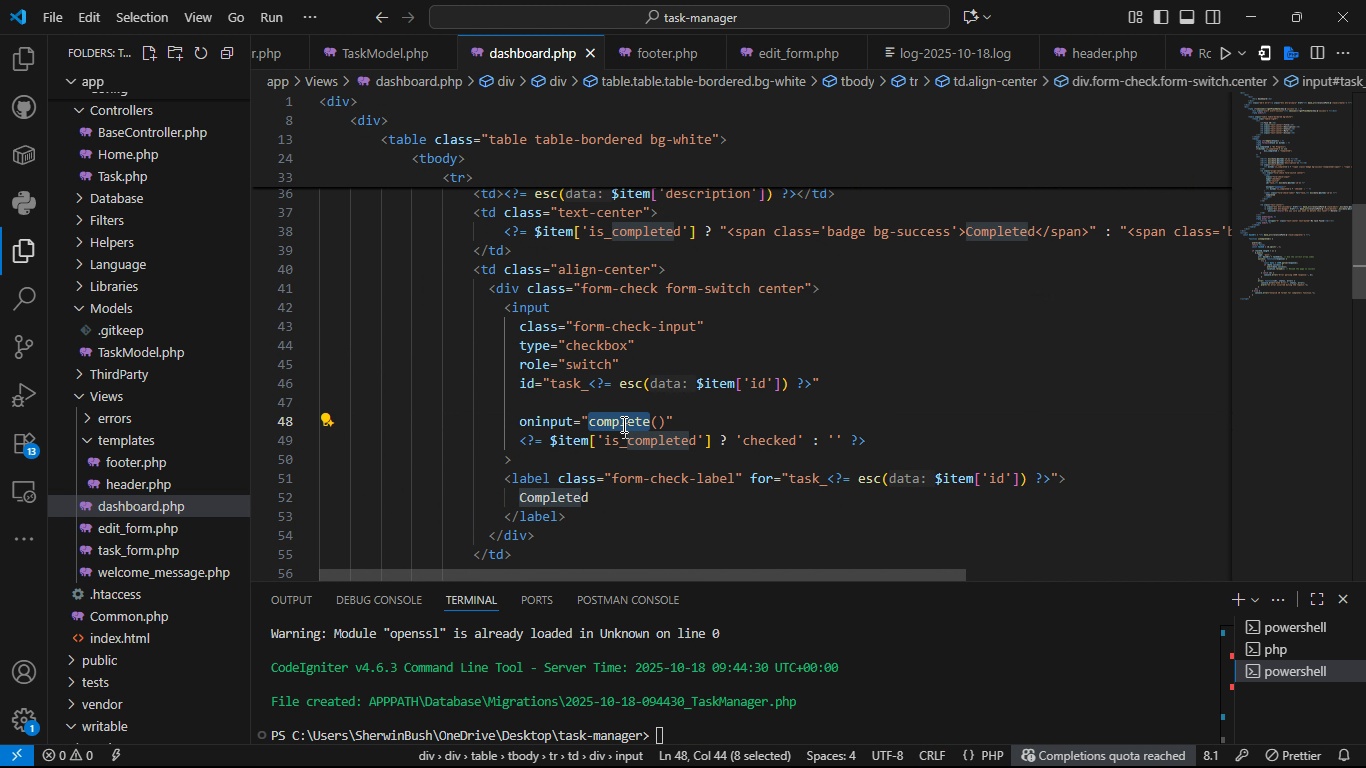 
key(Control+V)
 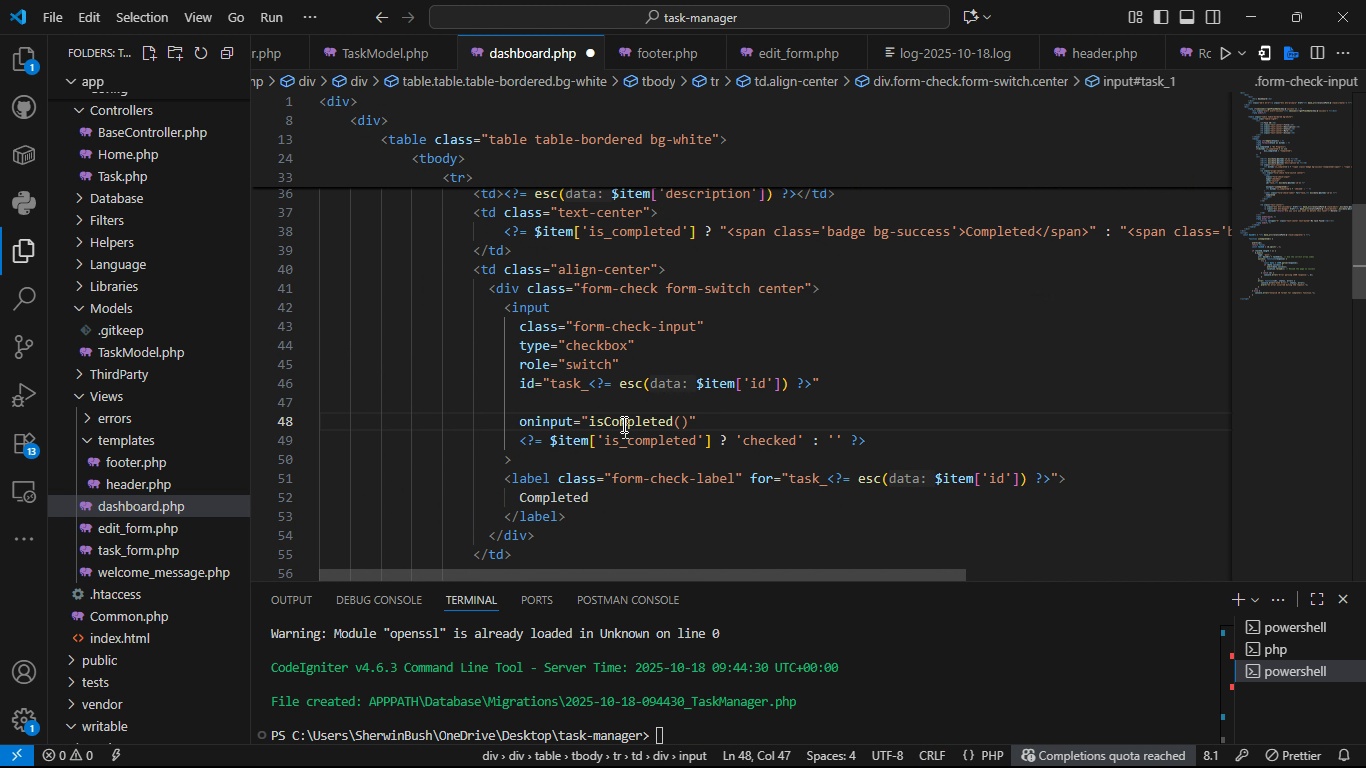 
key(Control+S)
 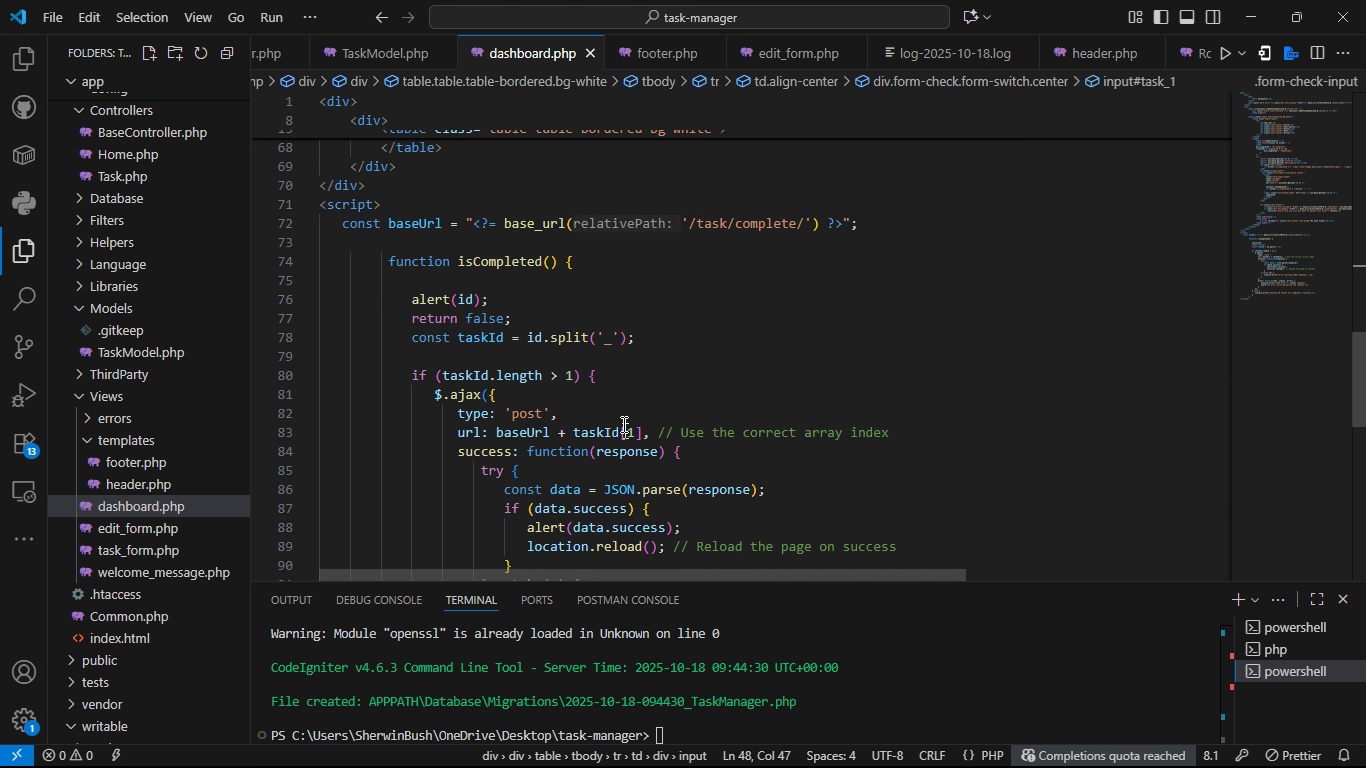 
key(Control+S)
 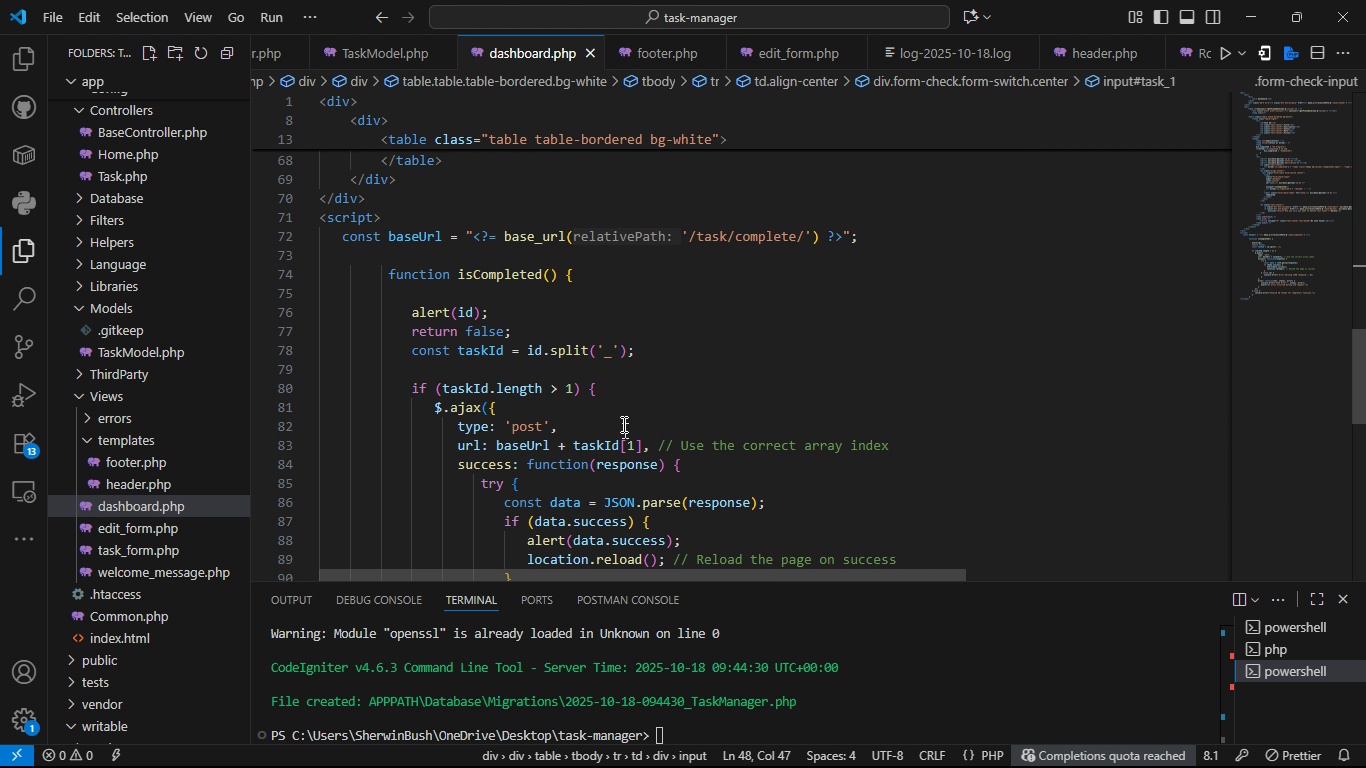 
key(Alt+Tab)
 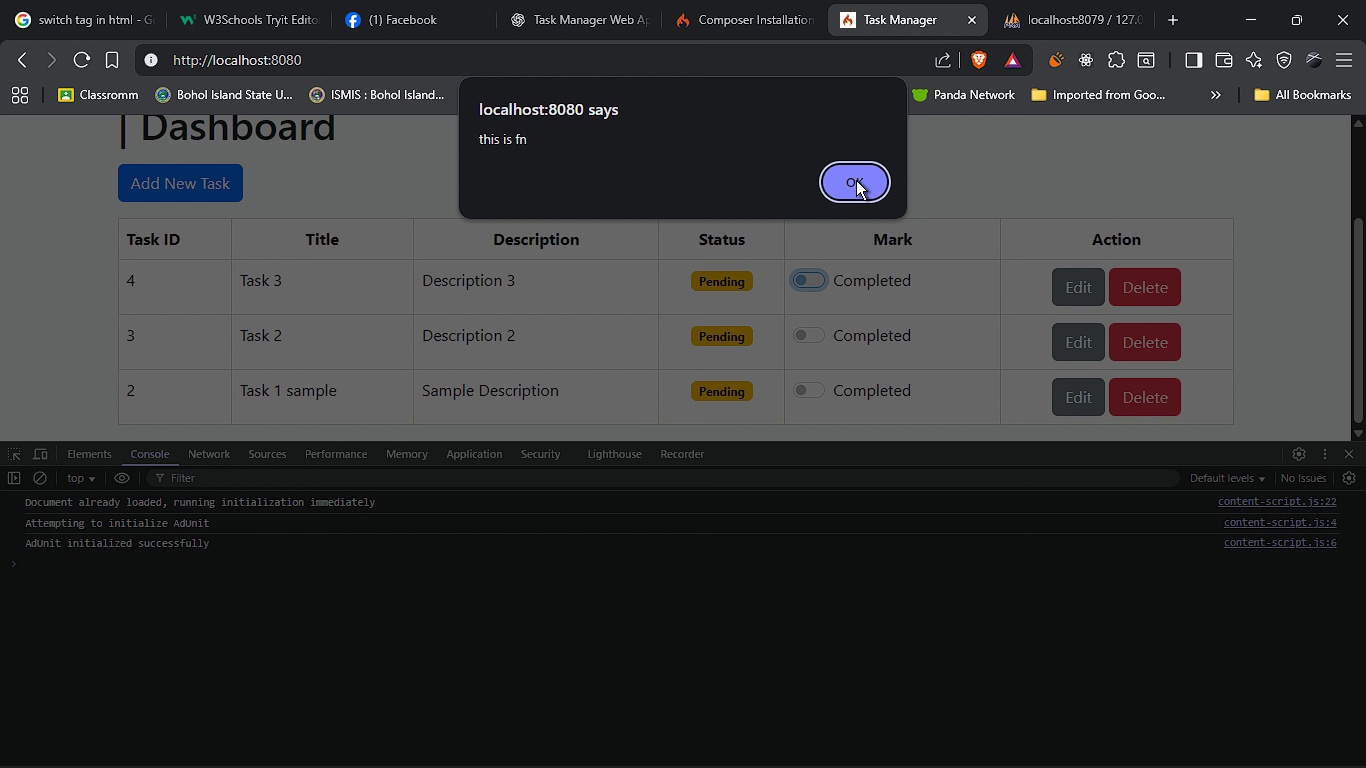 
left_click([856, 180])
 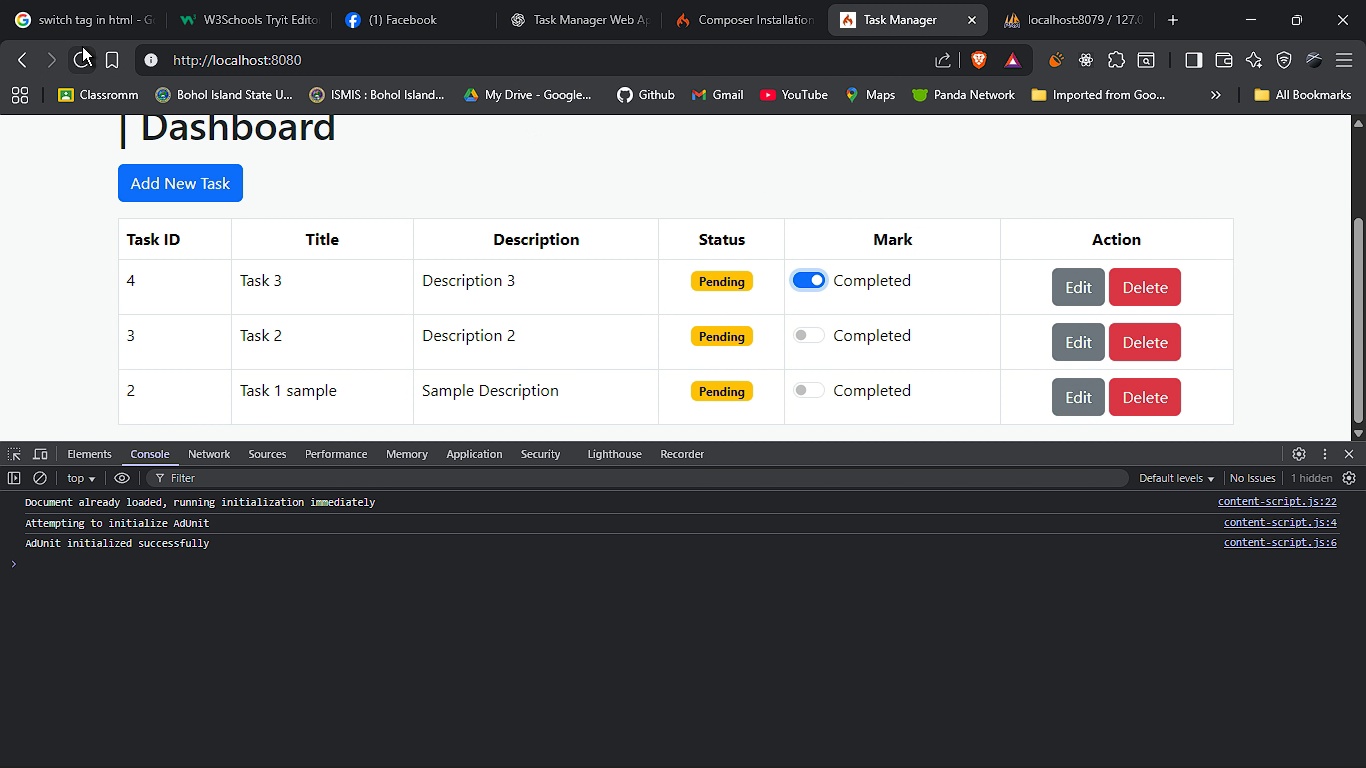 
right_click([82, 46])
 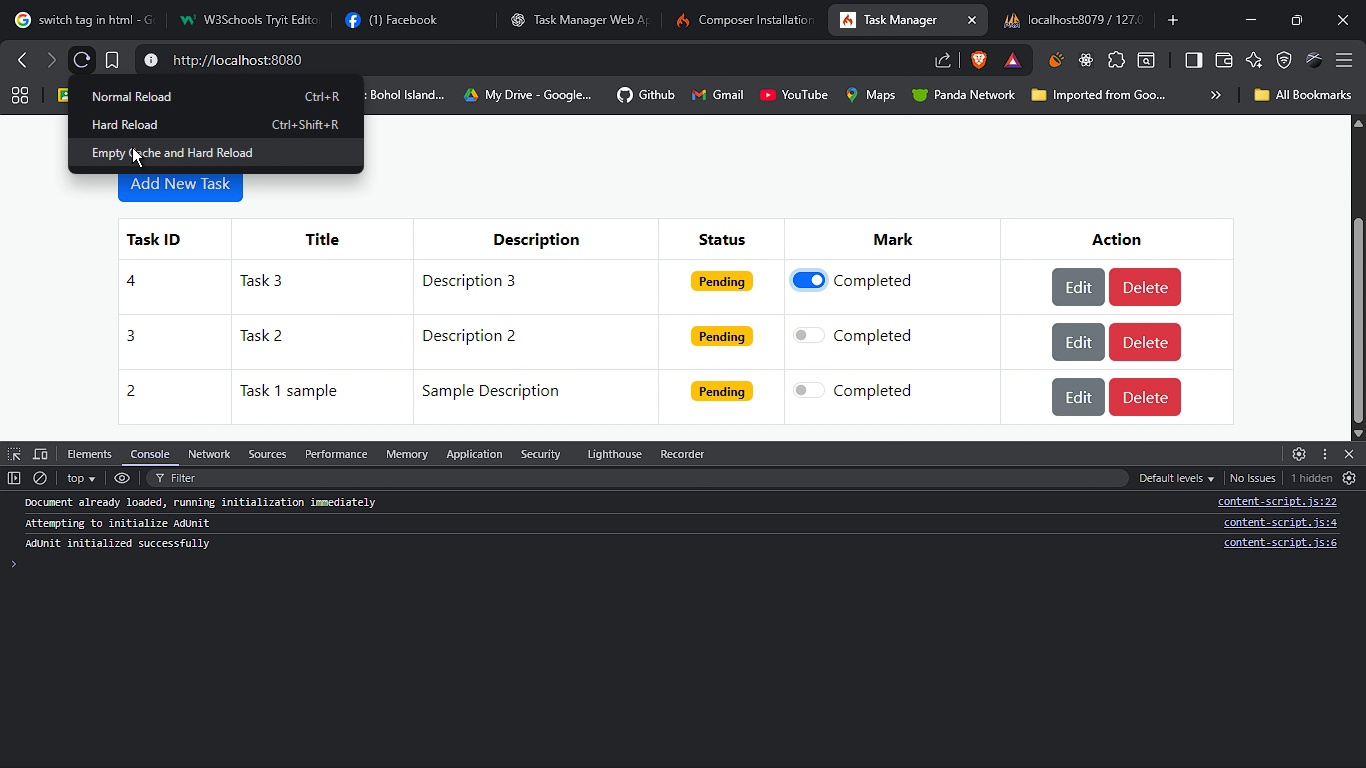 
left_click([132, 147])
 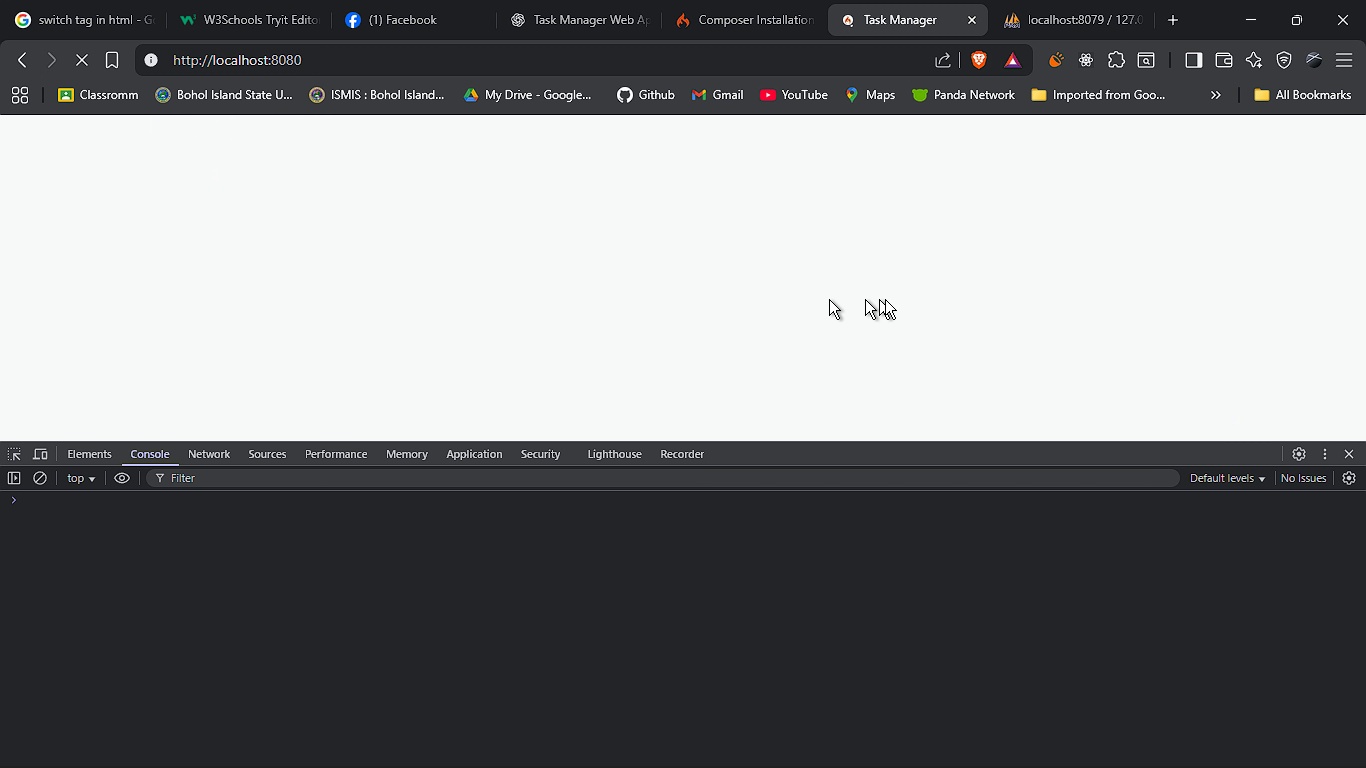 
wait(7.01)
 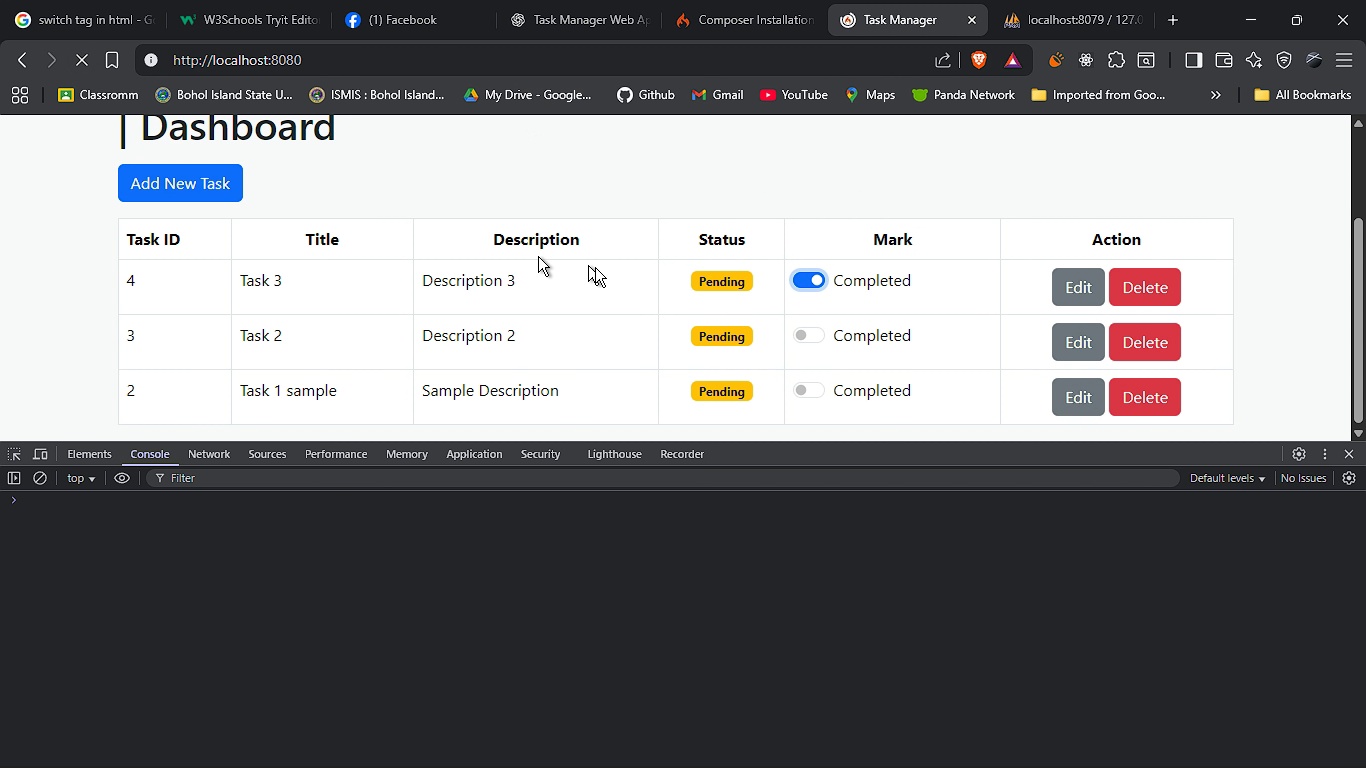 
left_click_drag(start_coordinate=[935, 443], to_coordinate=[947, 509])
 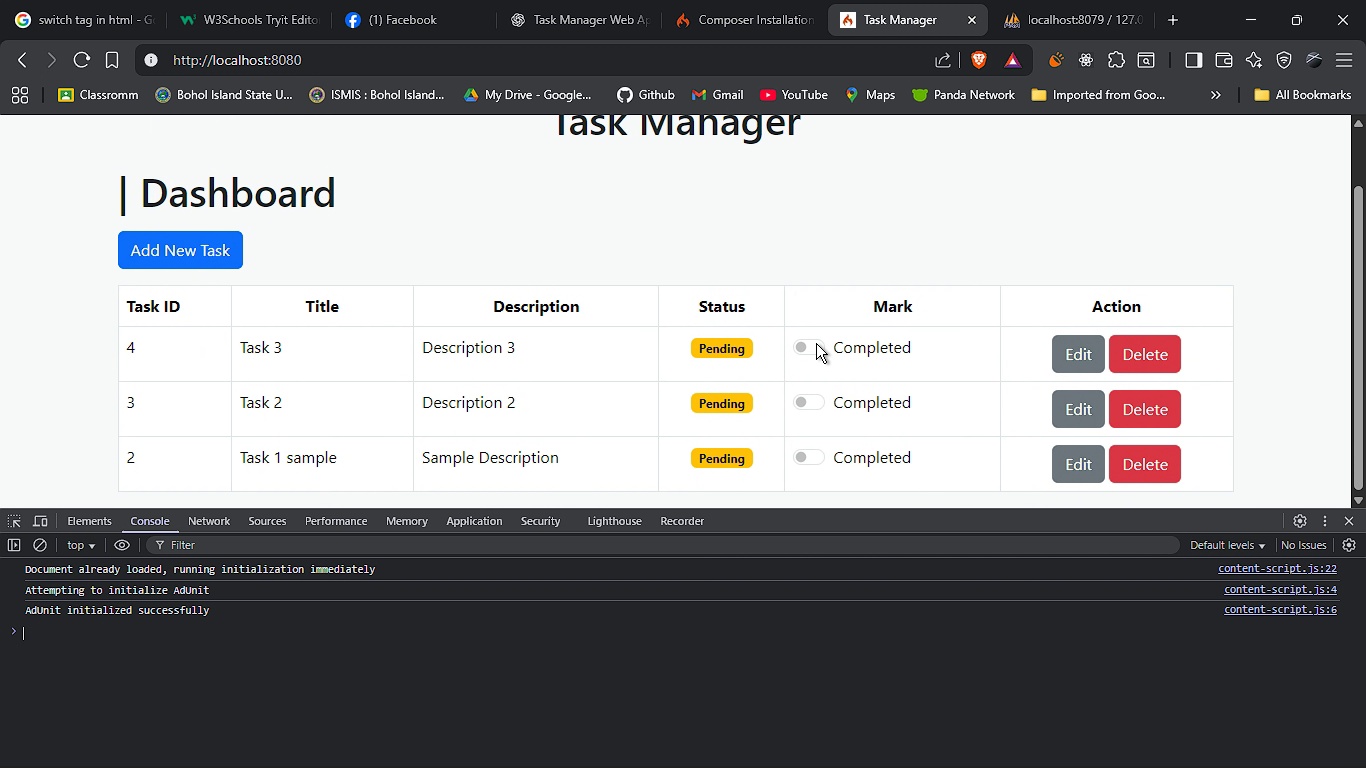 
left_click([816, 343])
 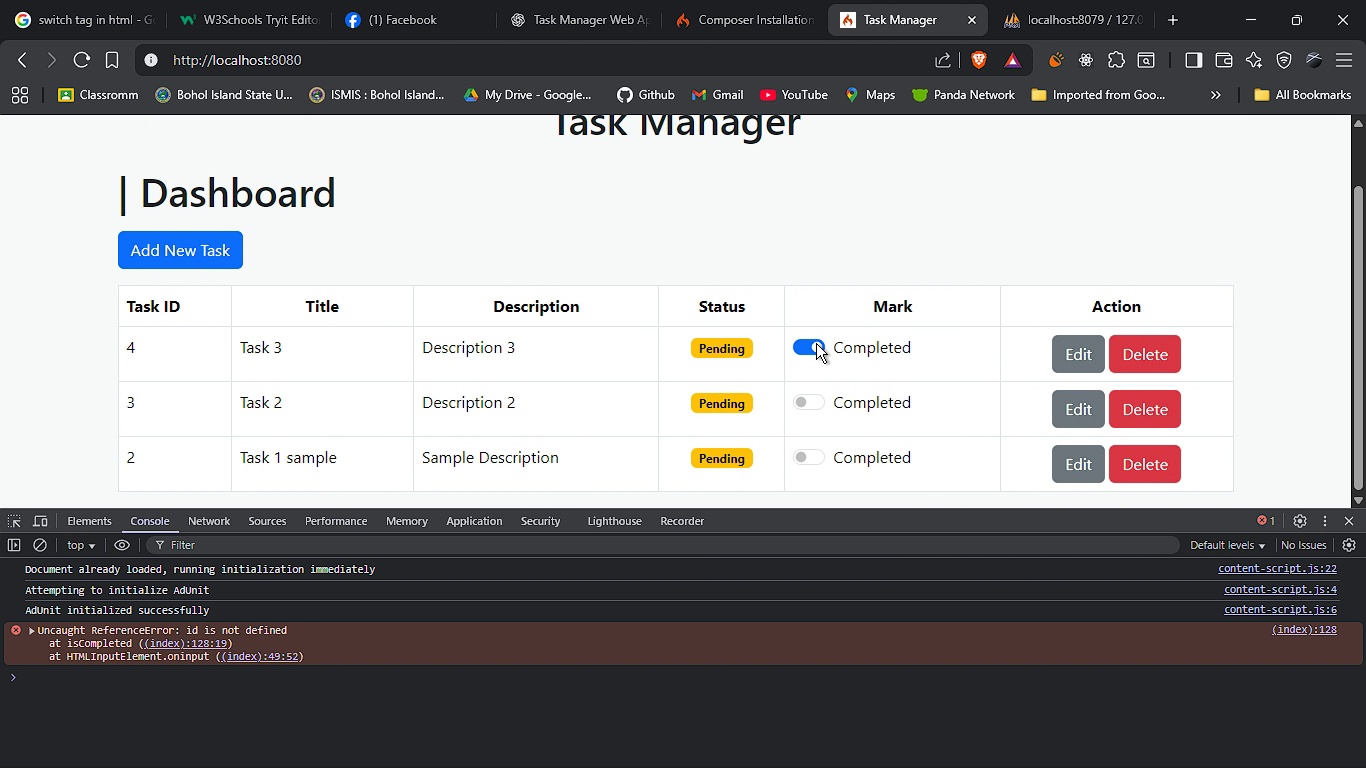 
key(Alt+AltLeft)
 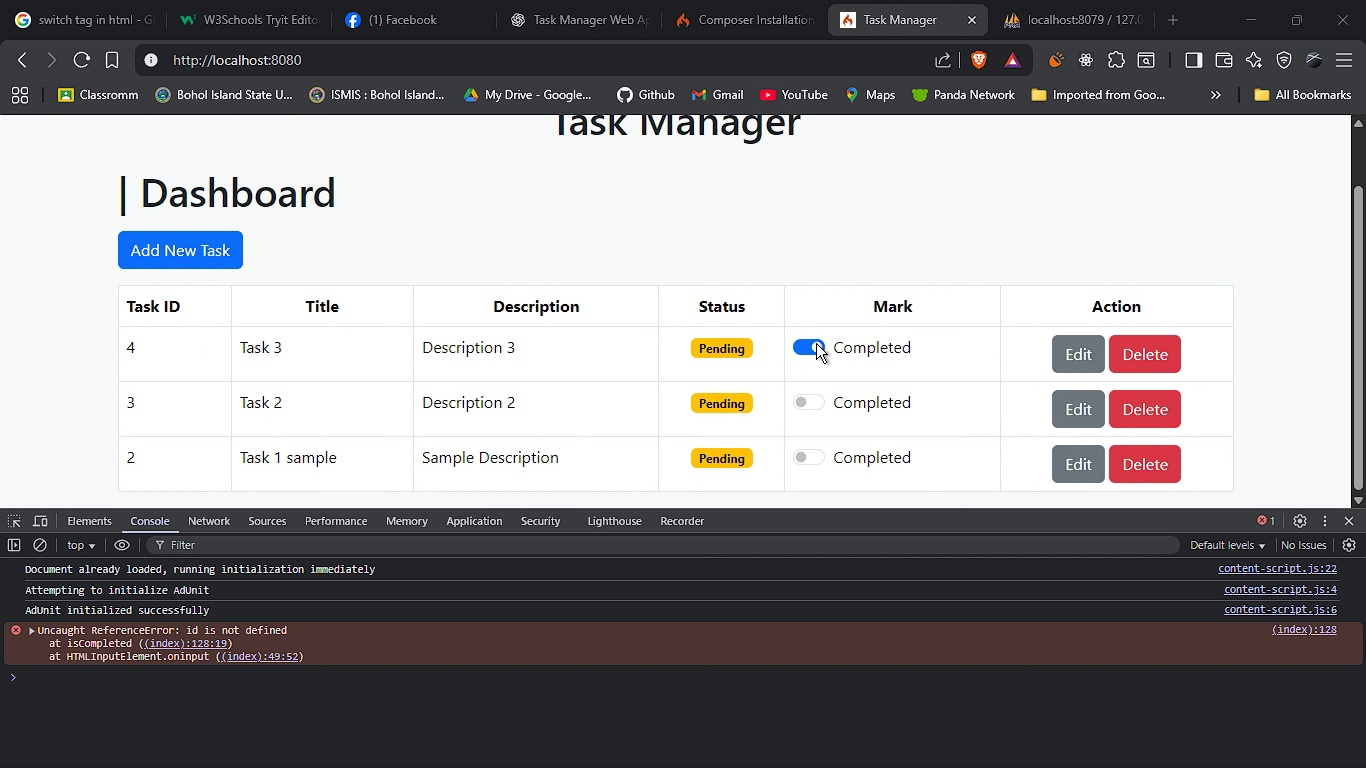 
key(Alt+Tab)
 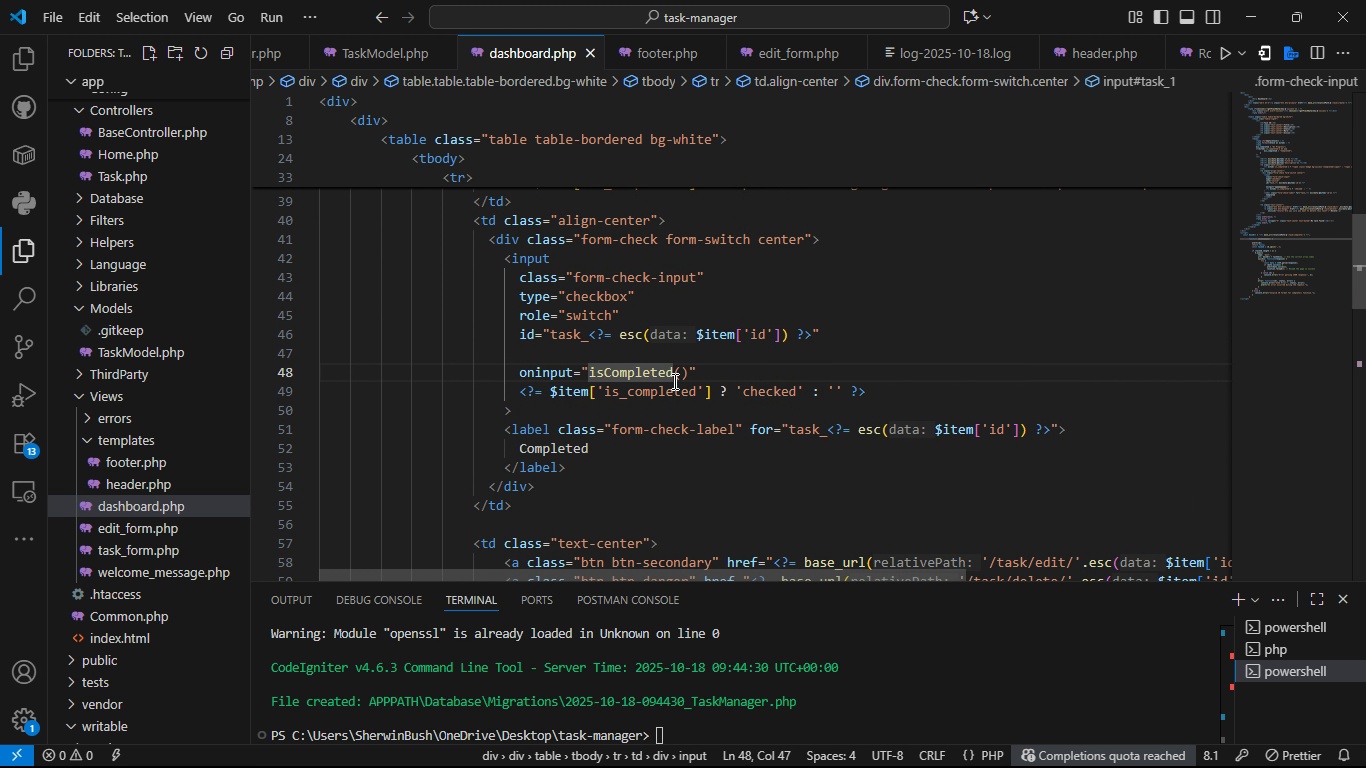 
left_click([681, 374])
 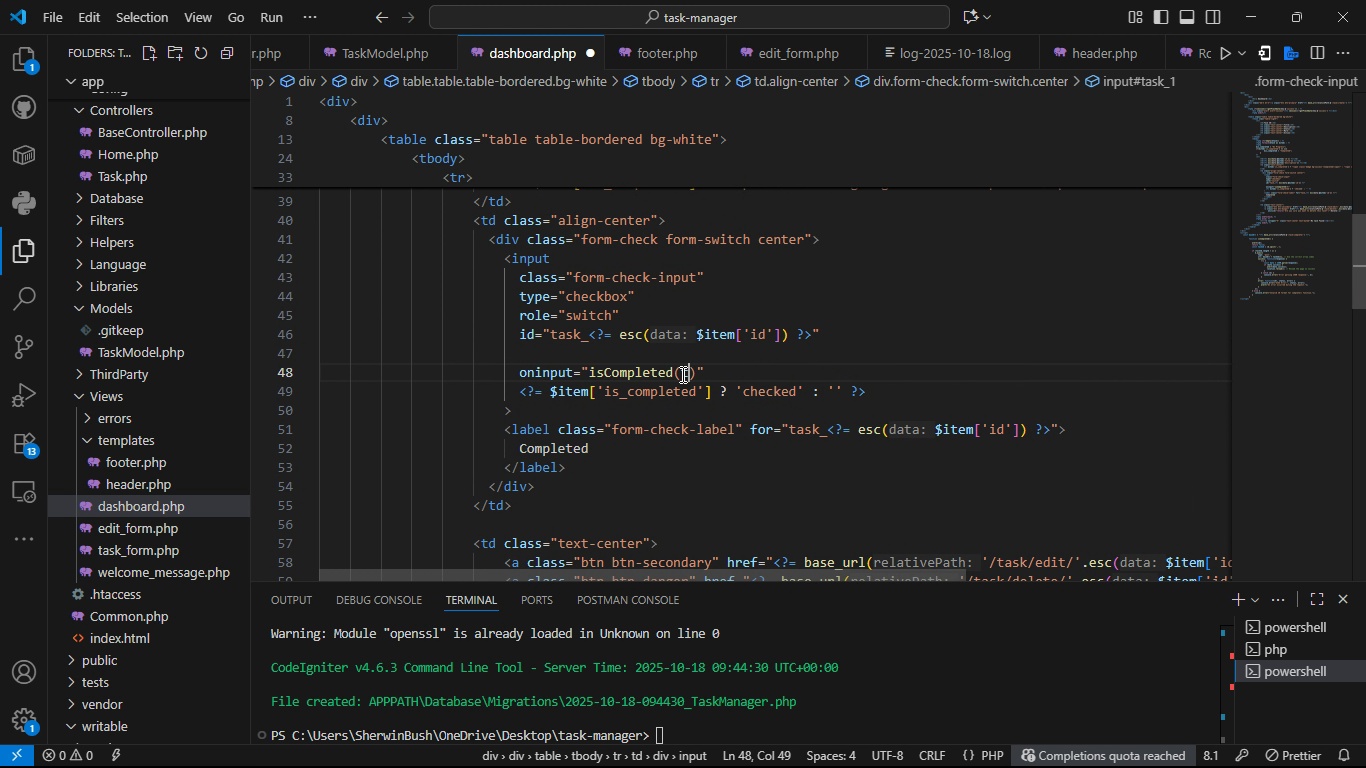 
type(this.id)
 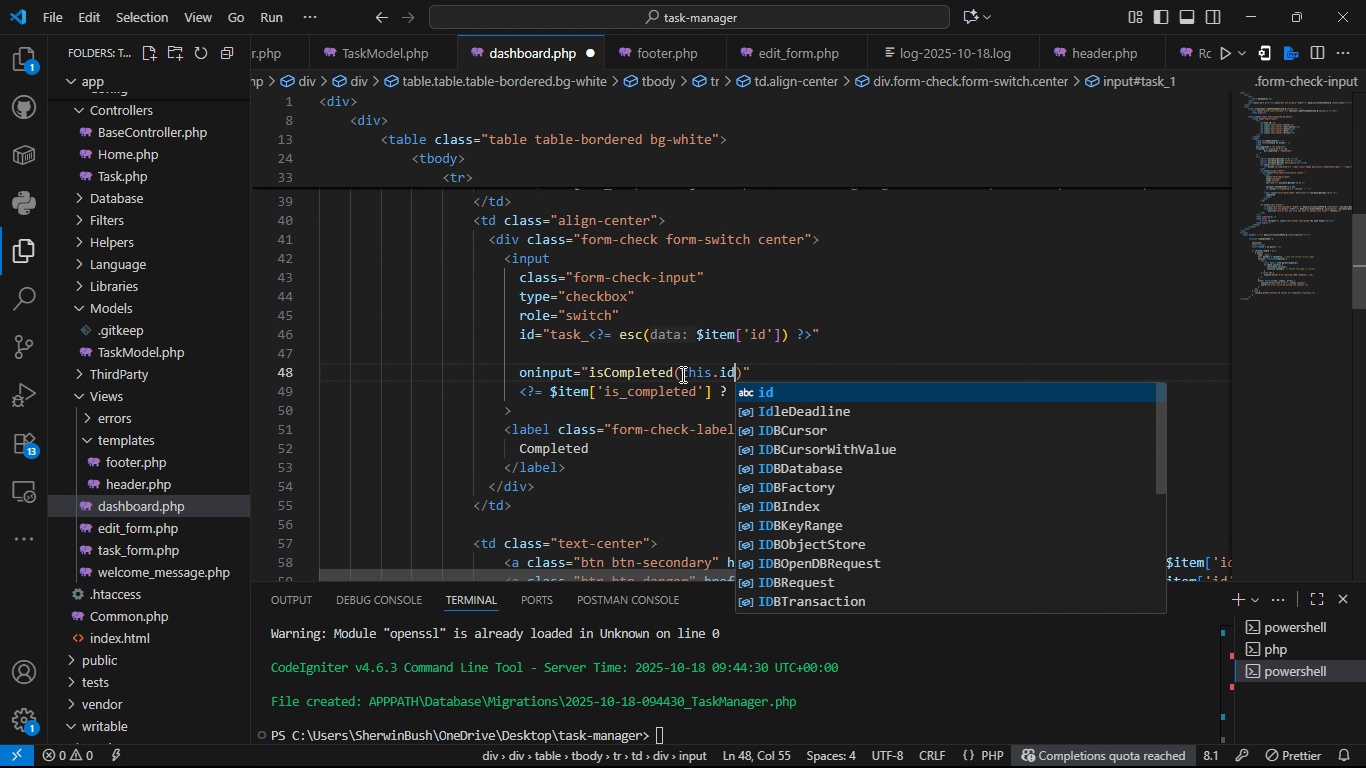 
key(Control+S)
 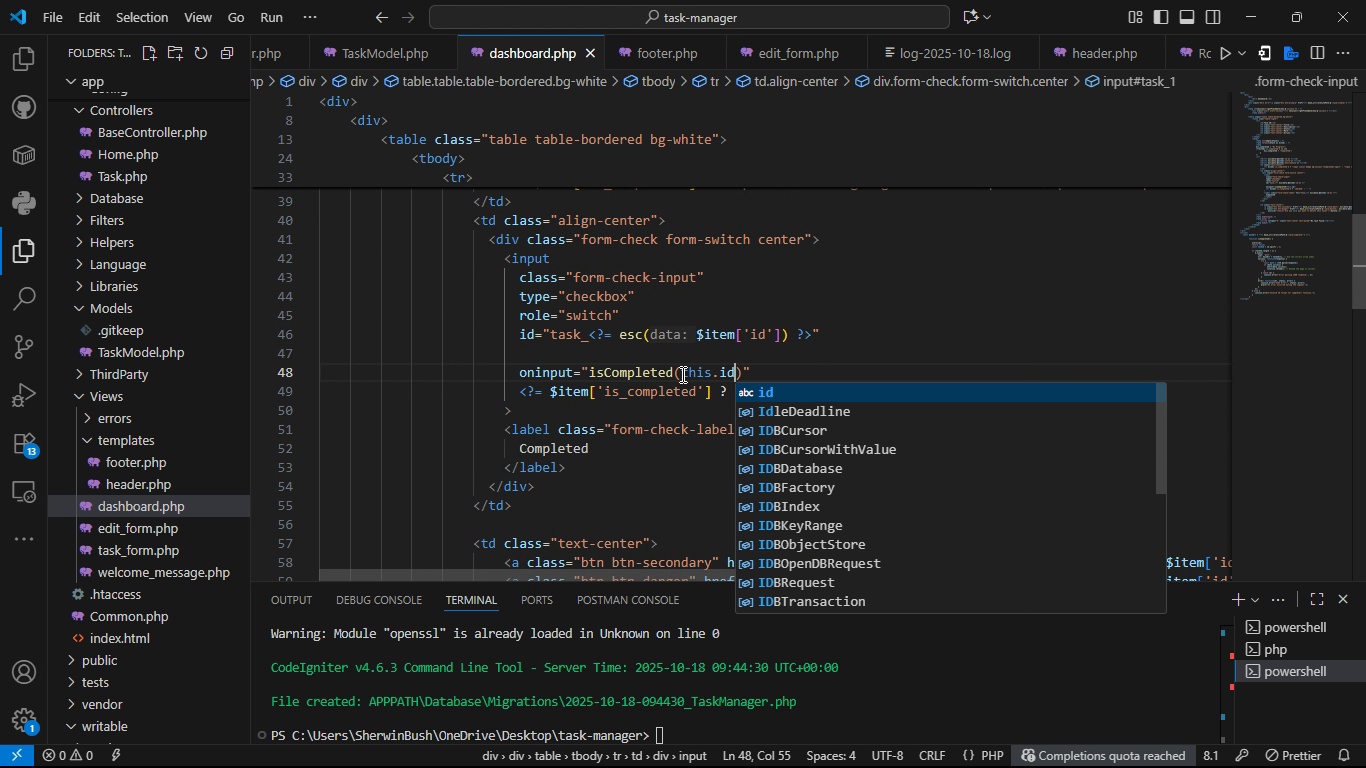 
key(Control+S)
 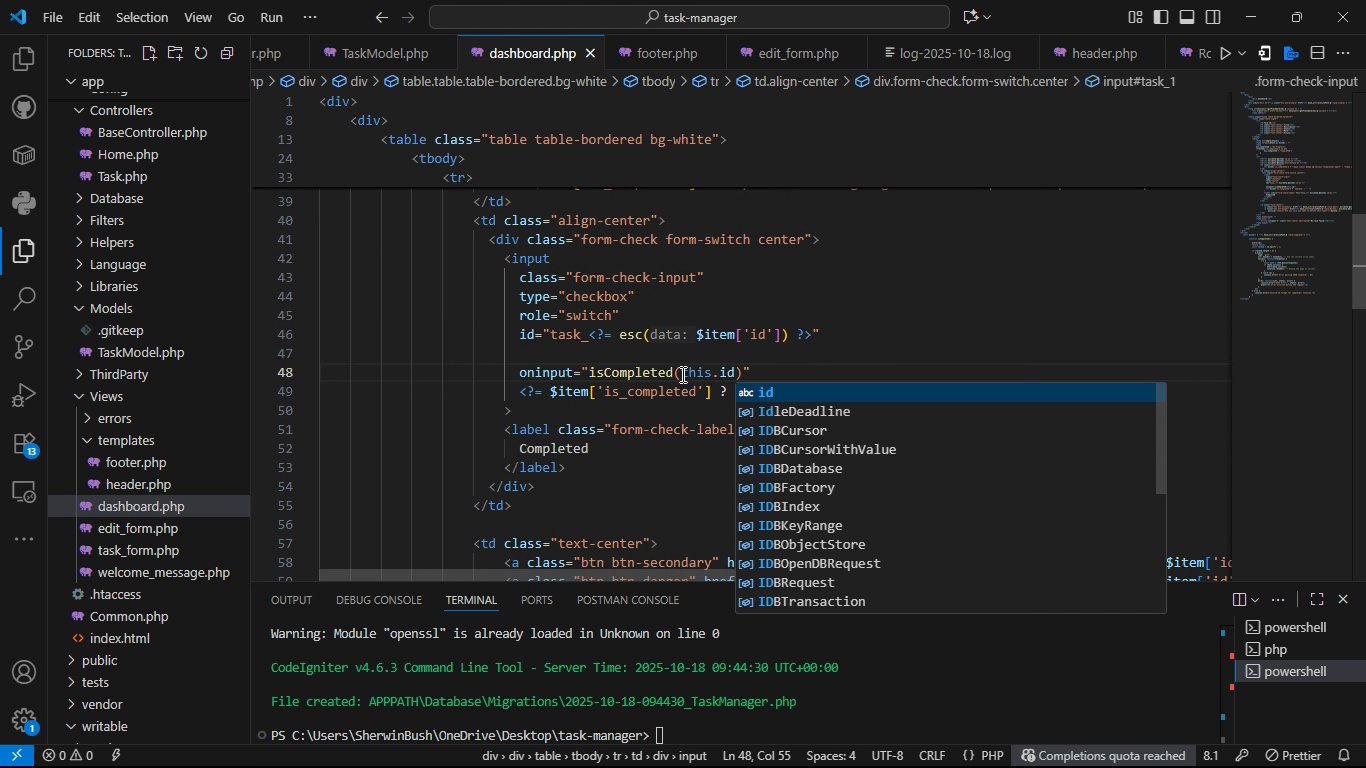 
key(Alt+AltLeft)
 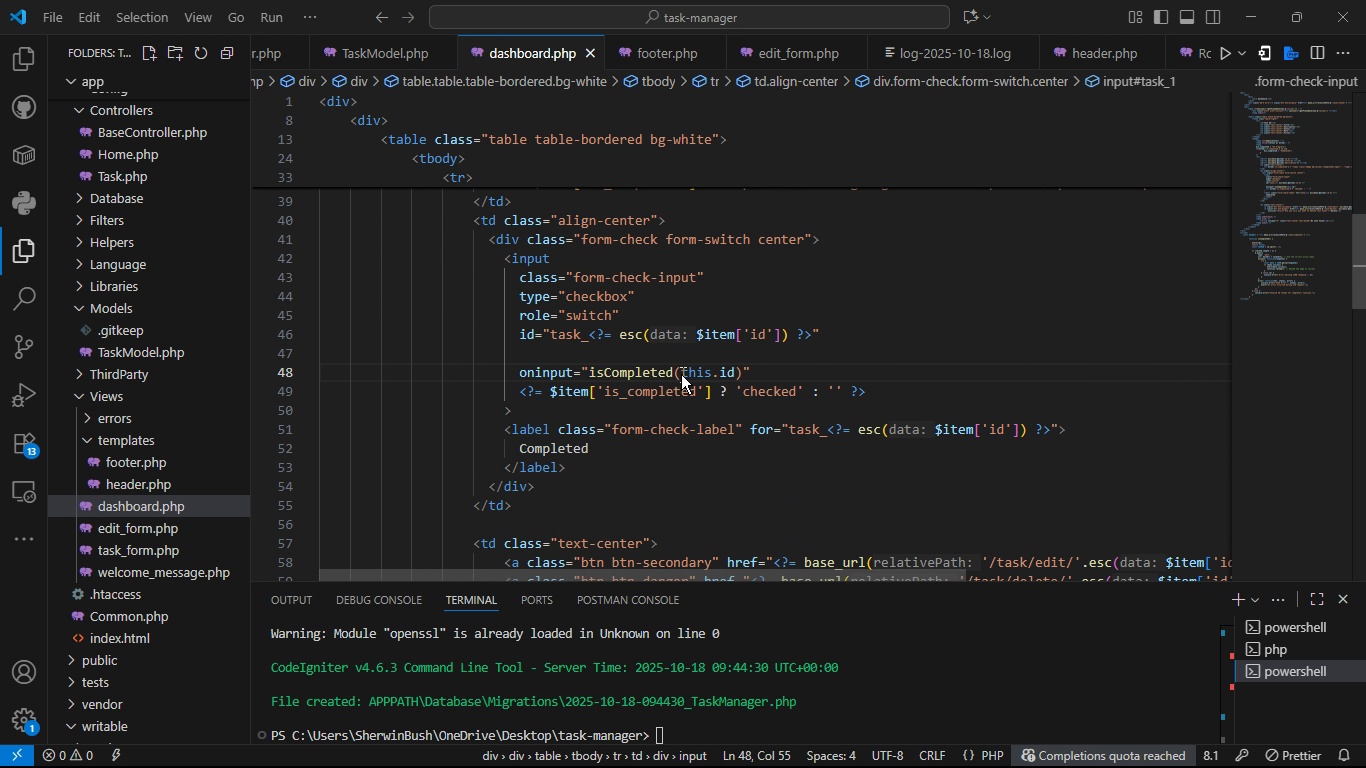 
key(Alt+Tab)
 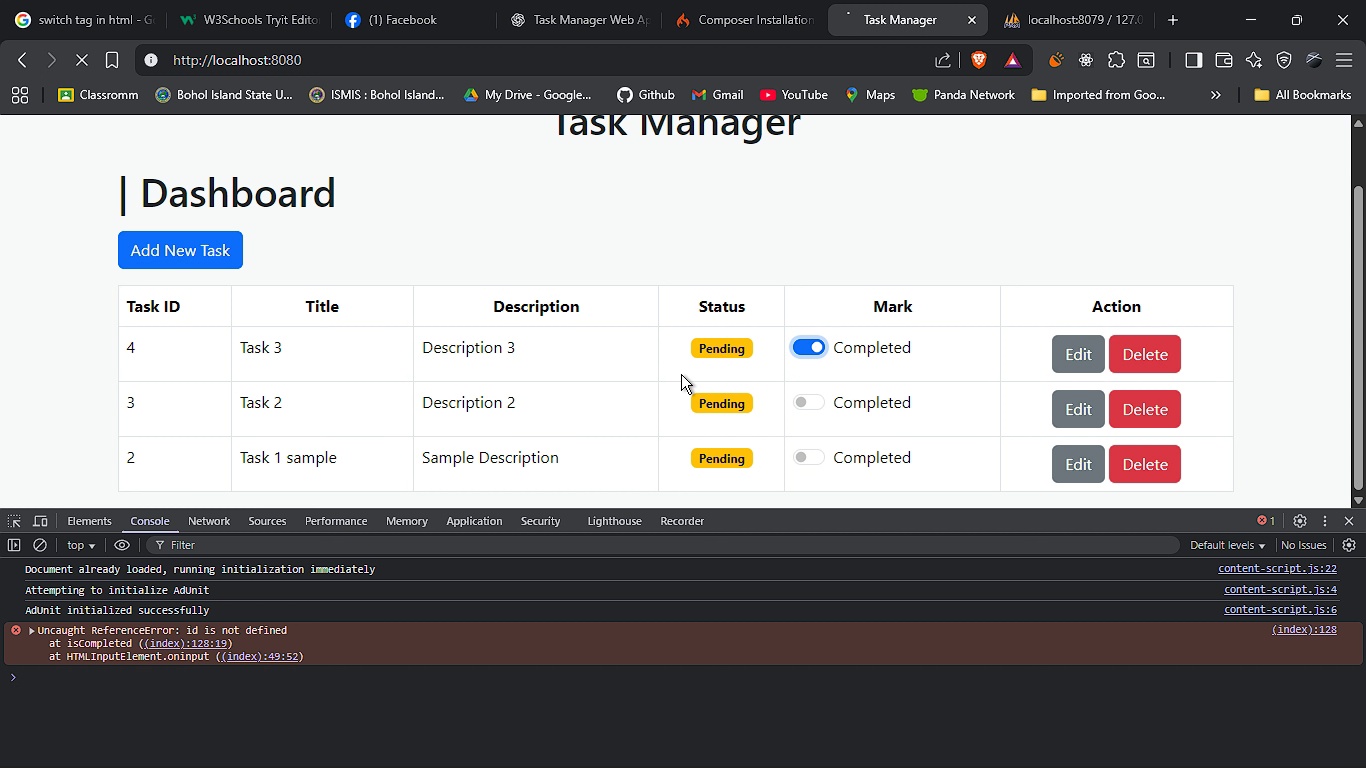 
key(F5)
 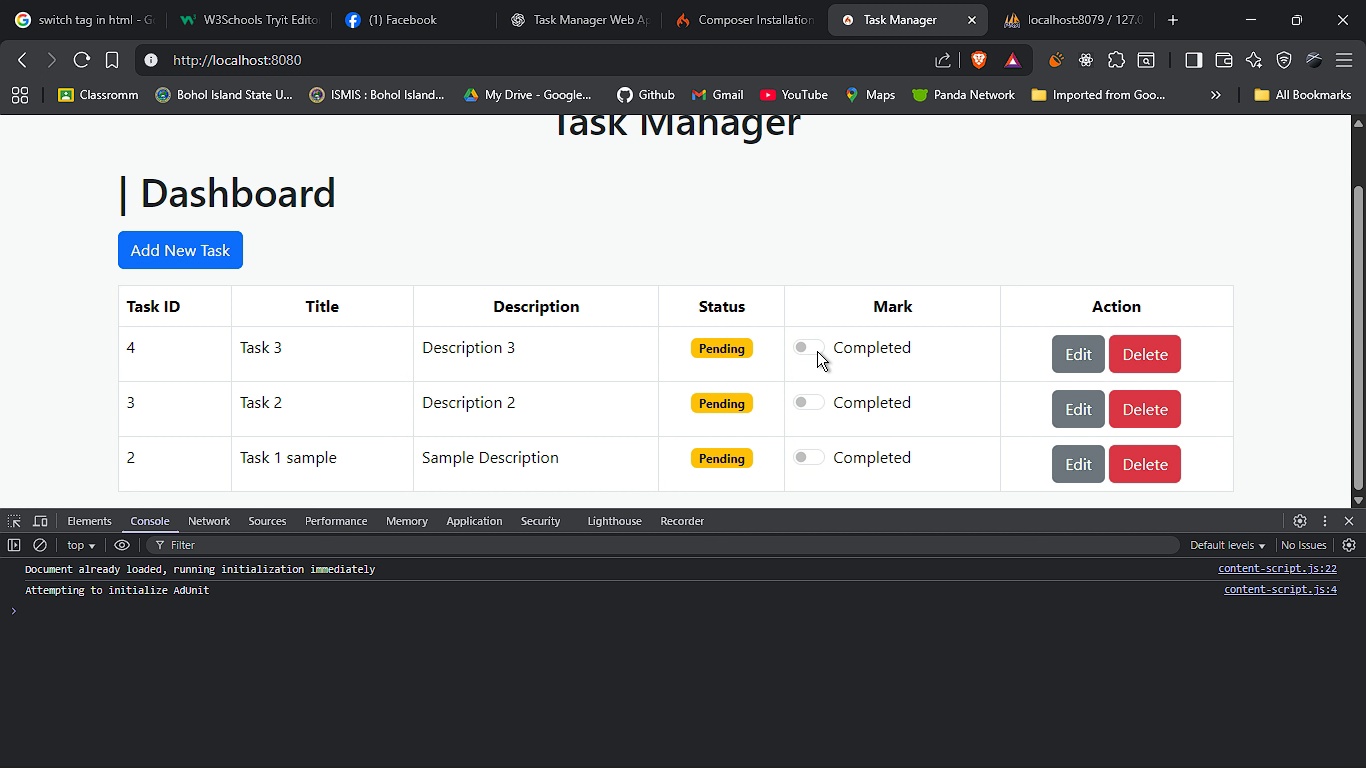 
left_click([817, 351])
 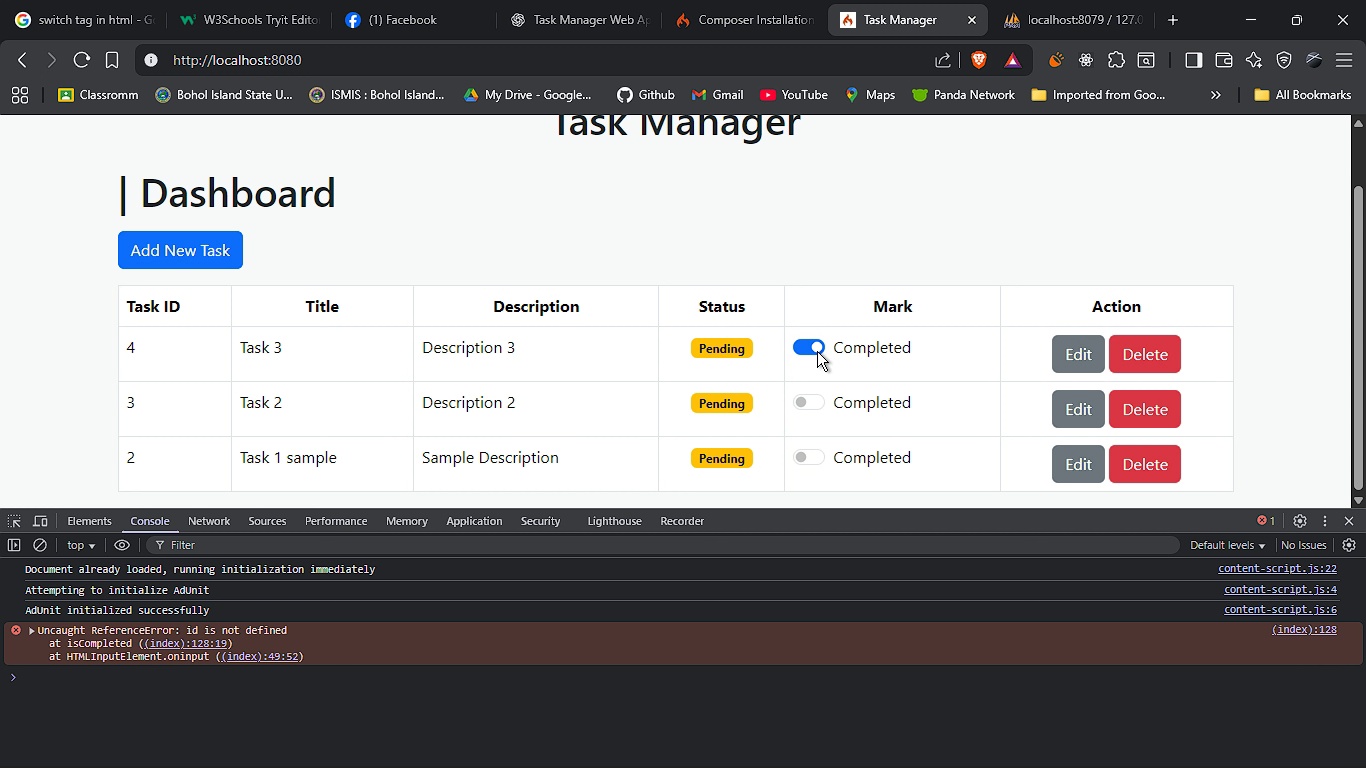 
key(Alt+AltLeft)
 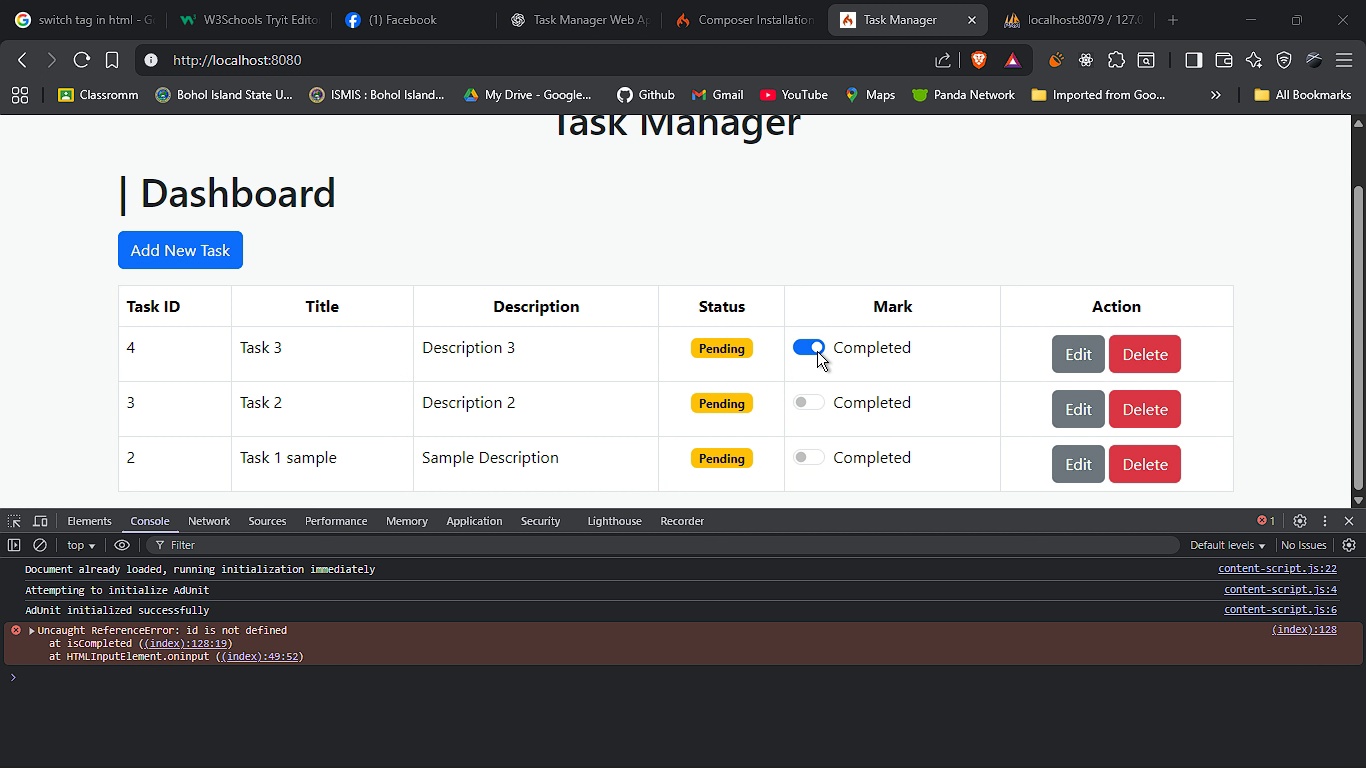 
key(Alt+Tab)
 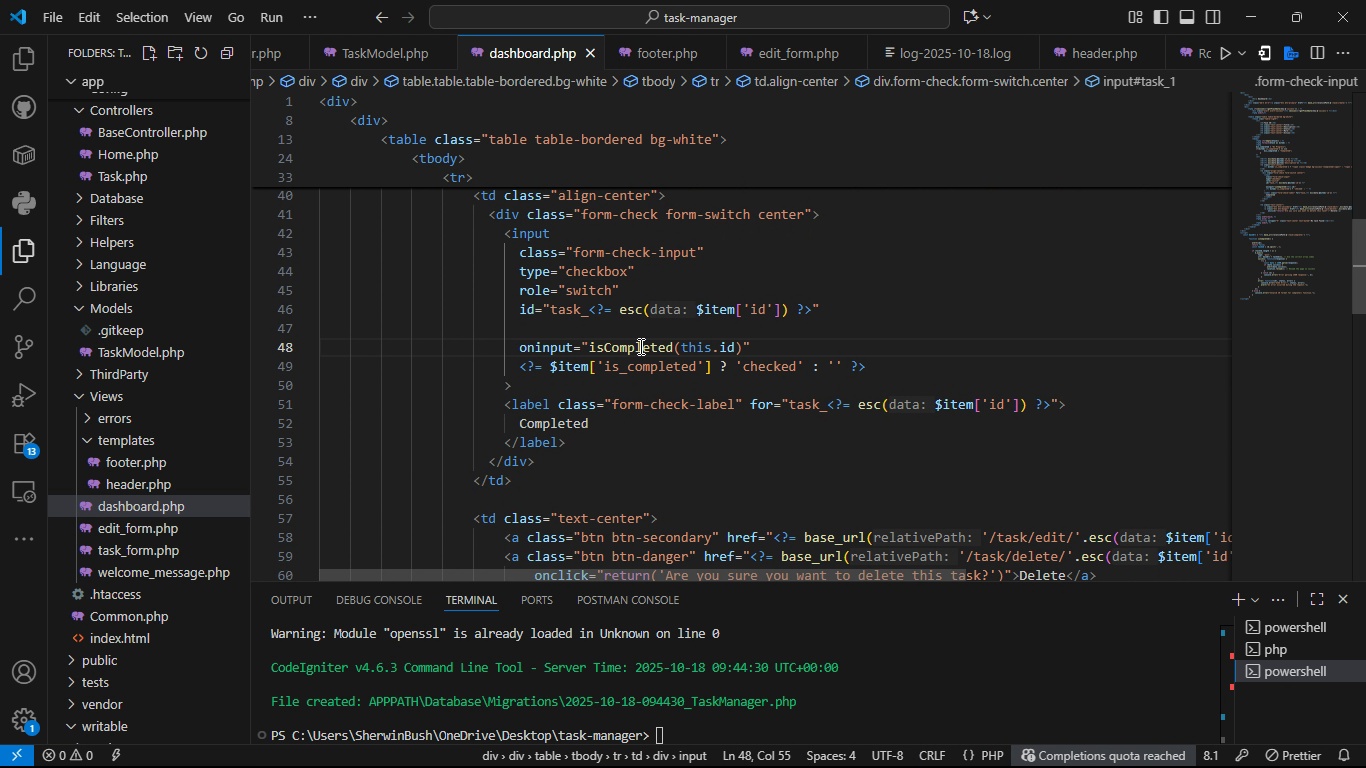 
double_click([639, 346])
 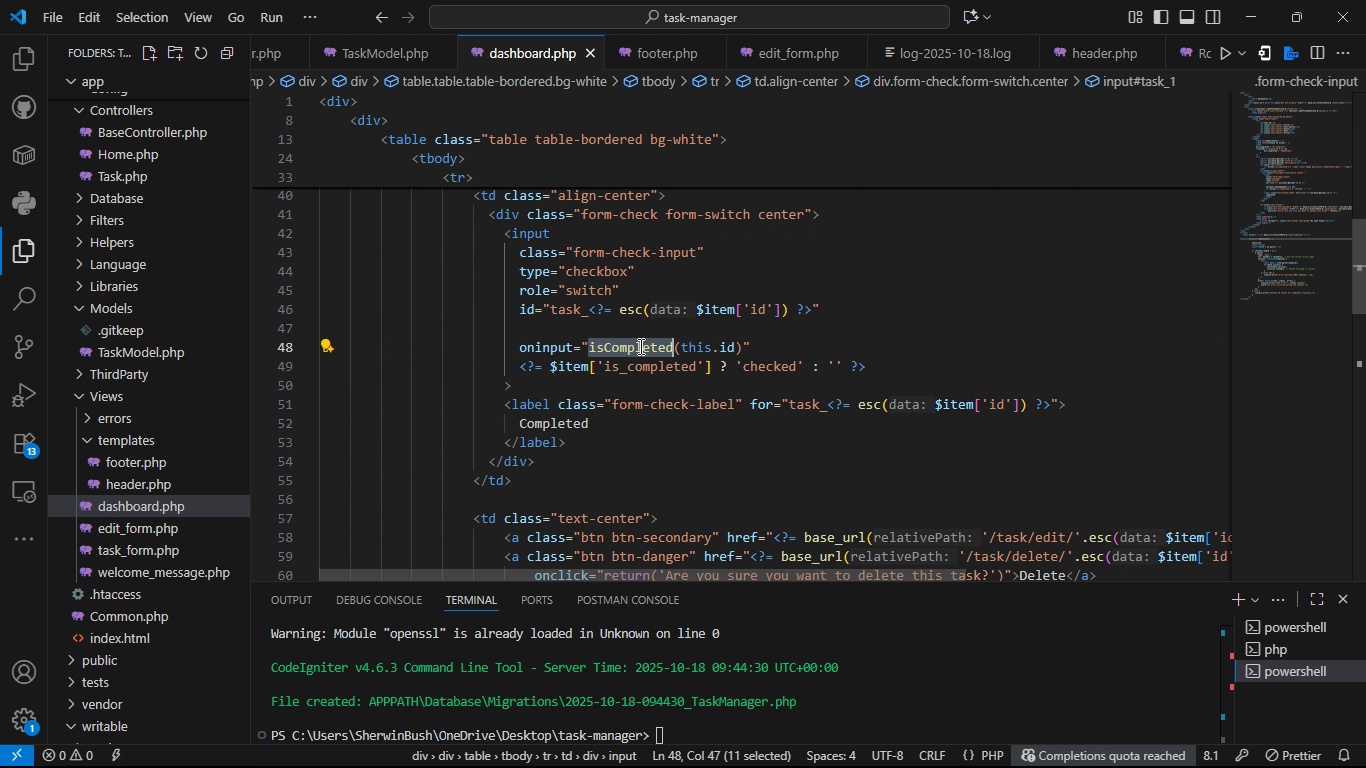 
key(Control+C)
 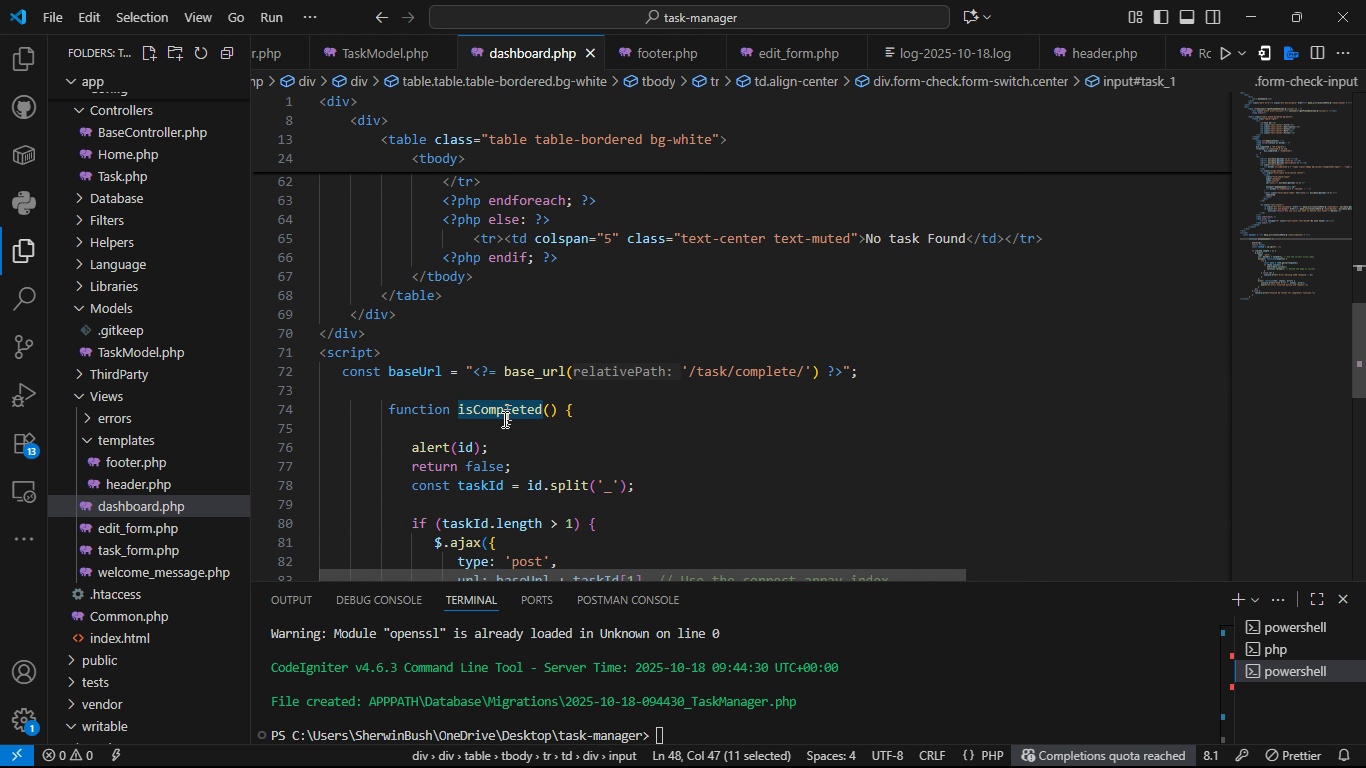 
left_click([502, 425])
 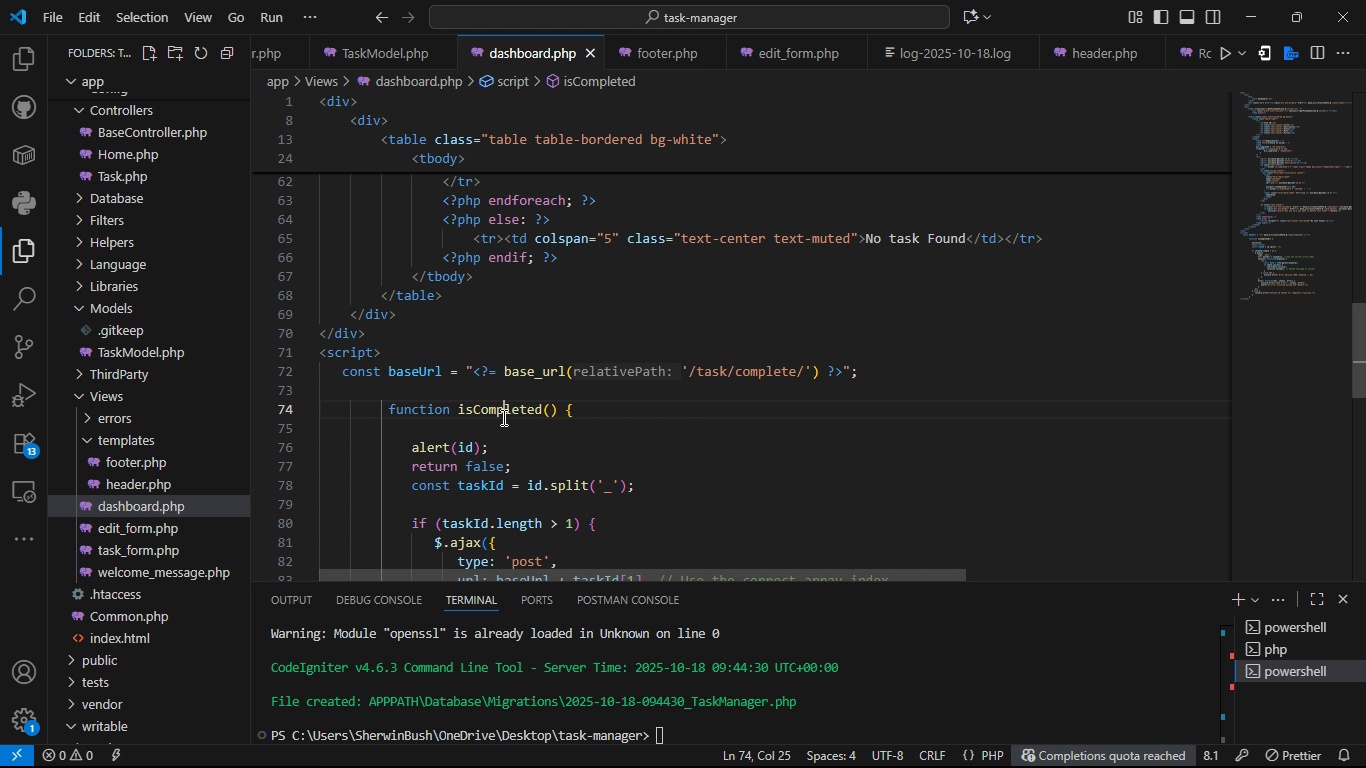 
left_click([502, 417])
 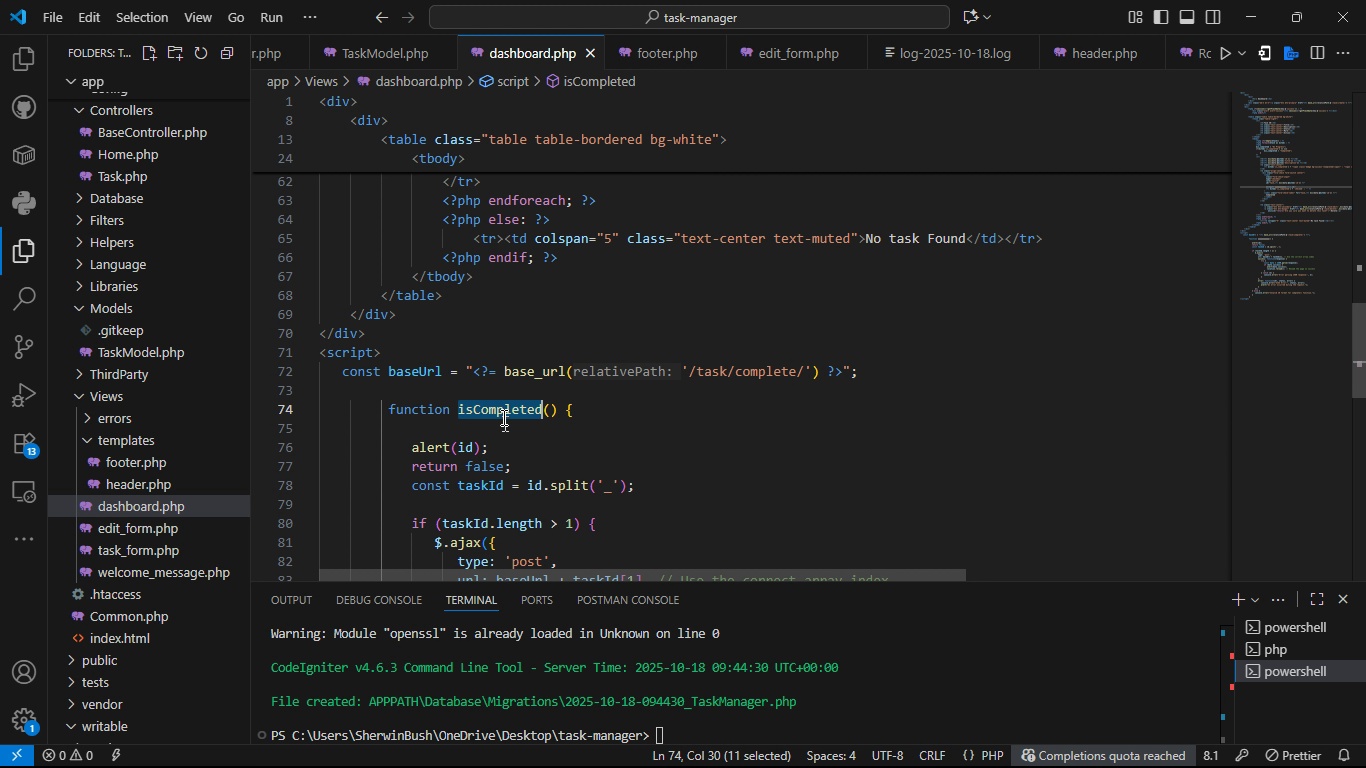 
double_click([502, 417])
 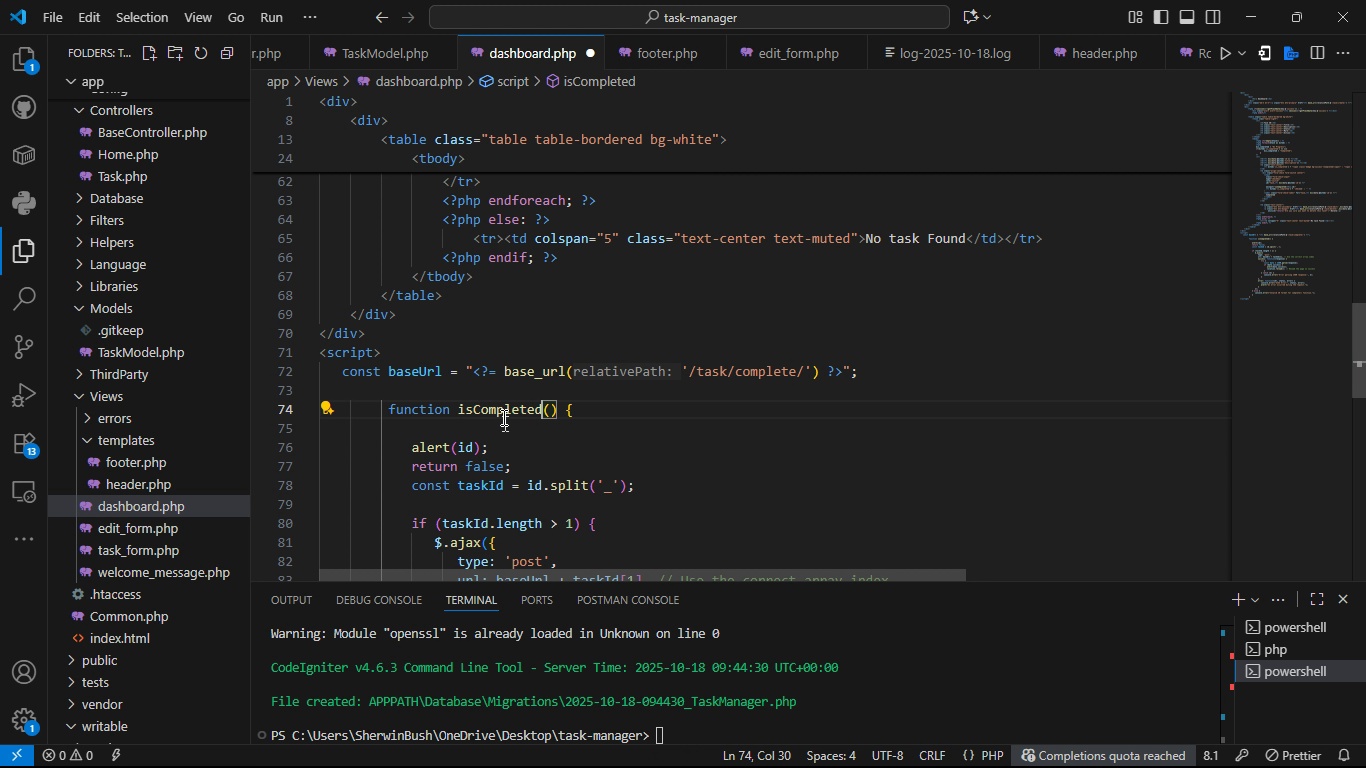 
key(Control+V)
 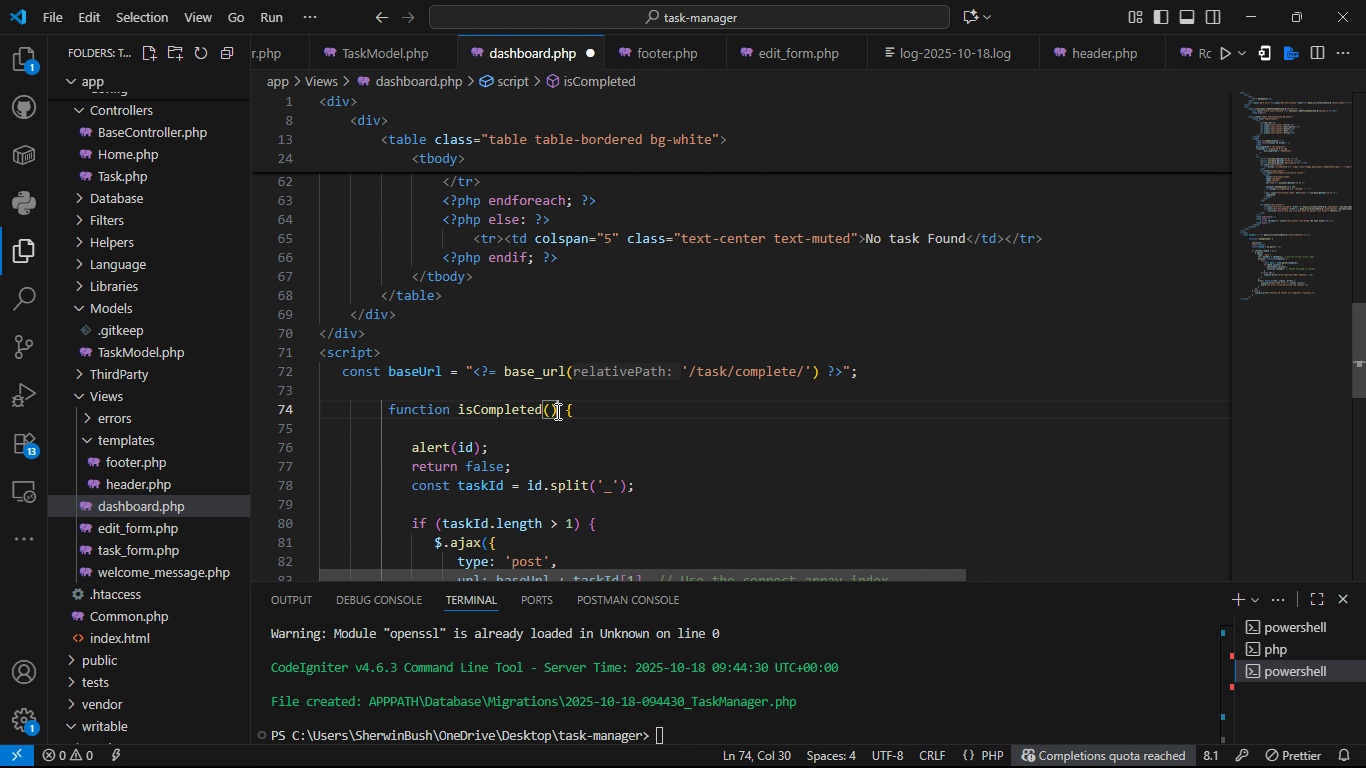 
left_click([556, 411])
 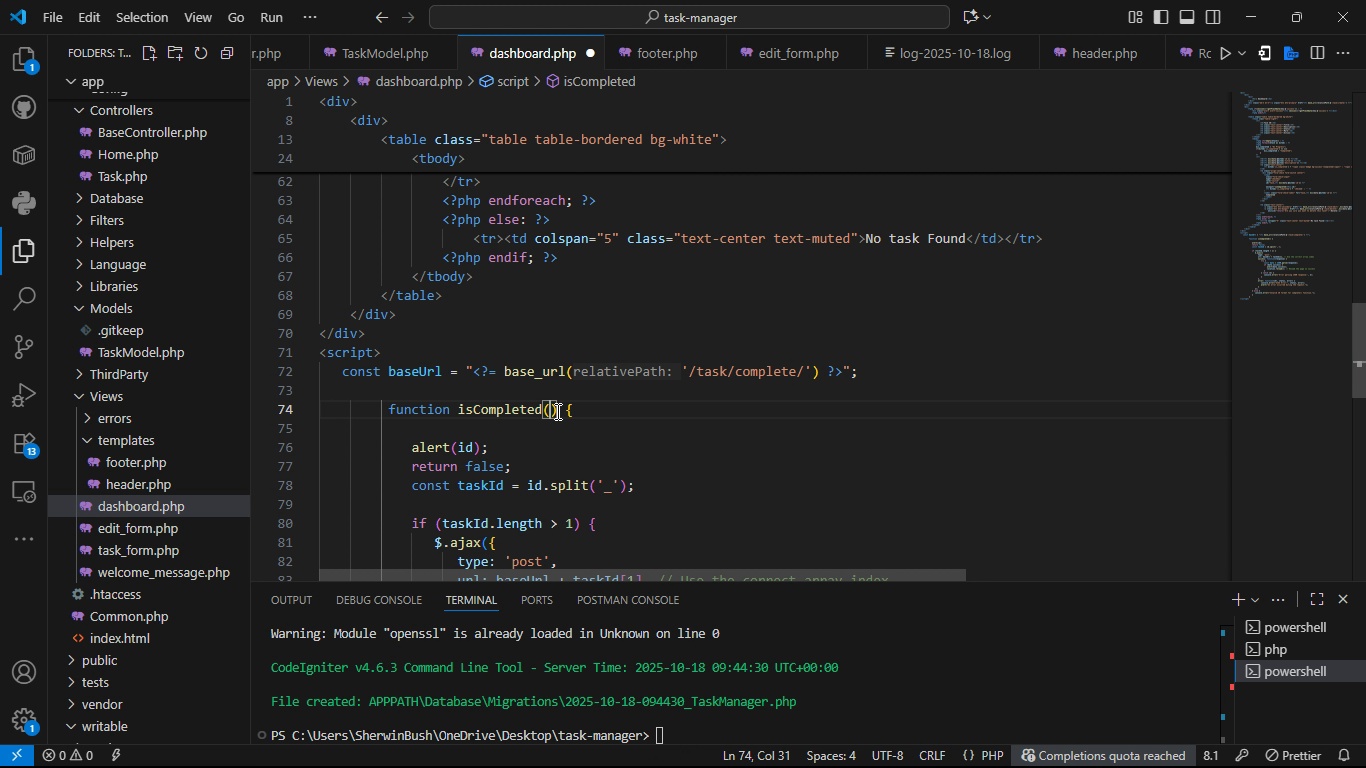 
key(ArrowLeft)
 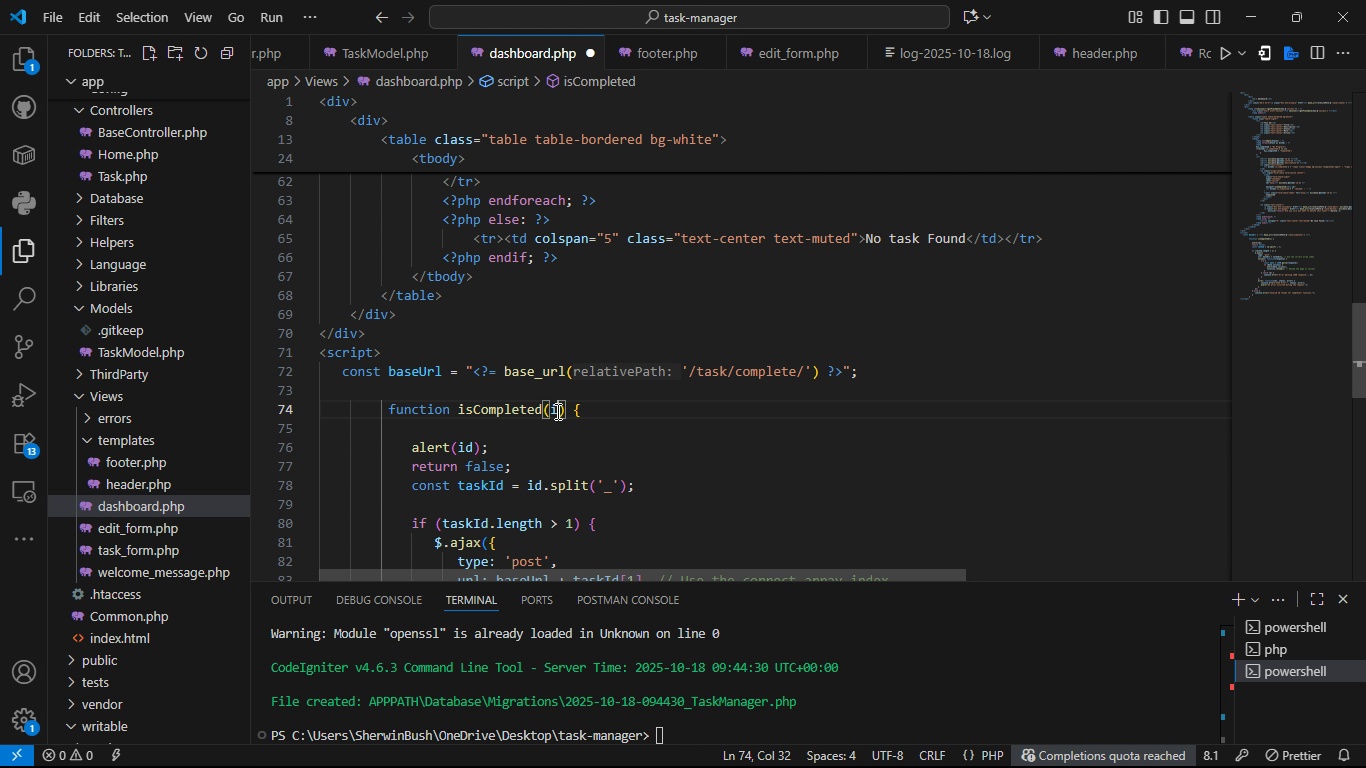 
type(id)
 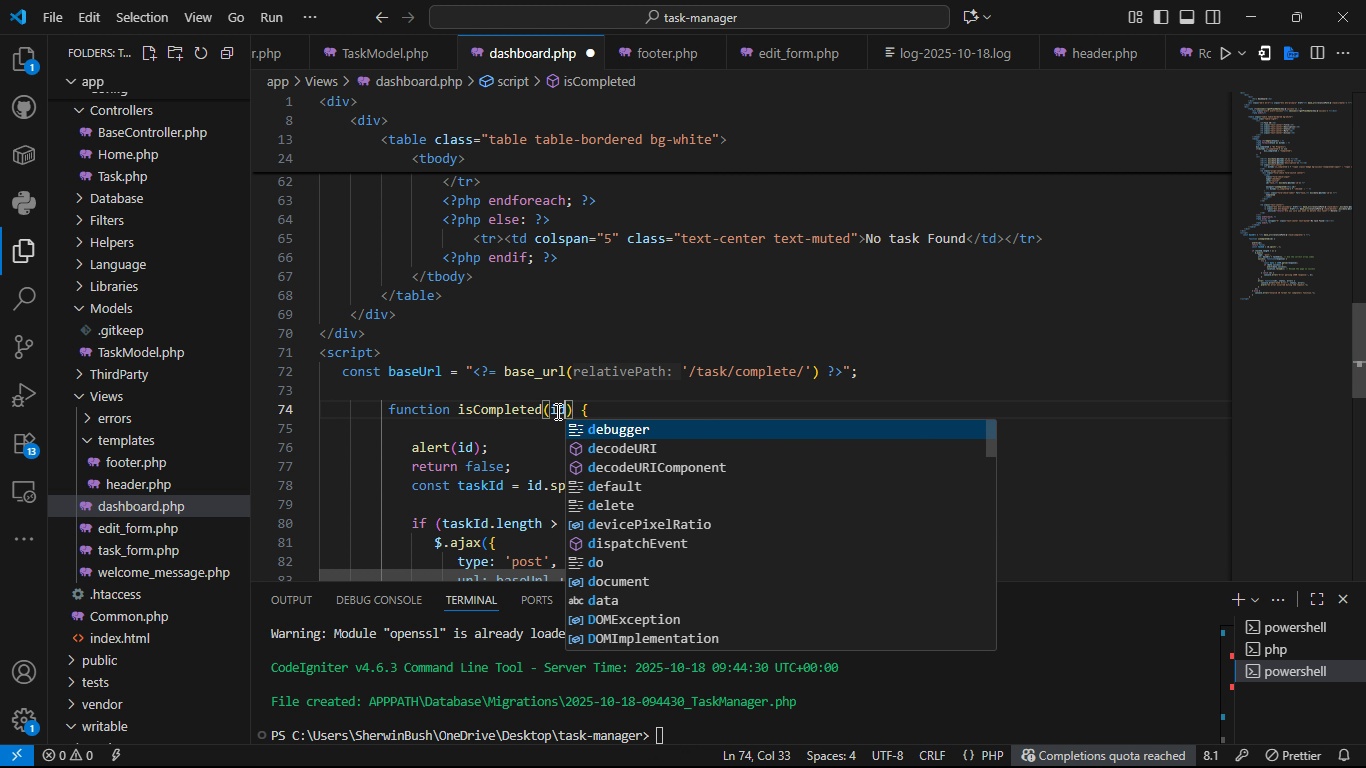 
key(Control+S)
 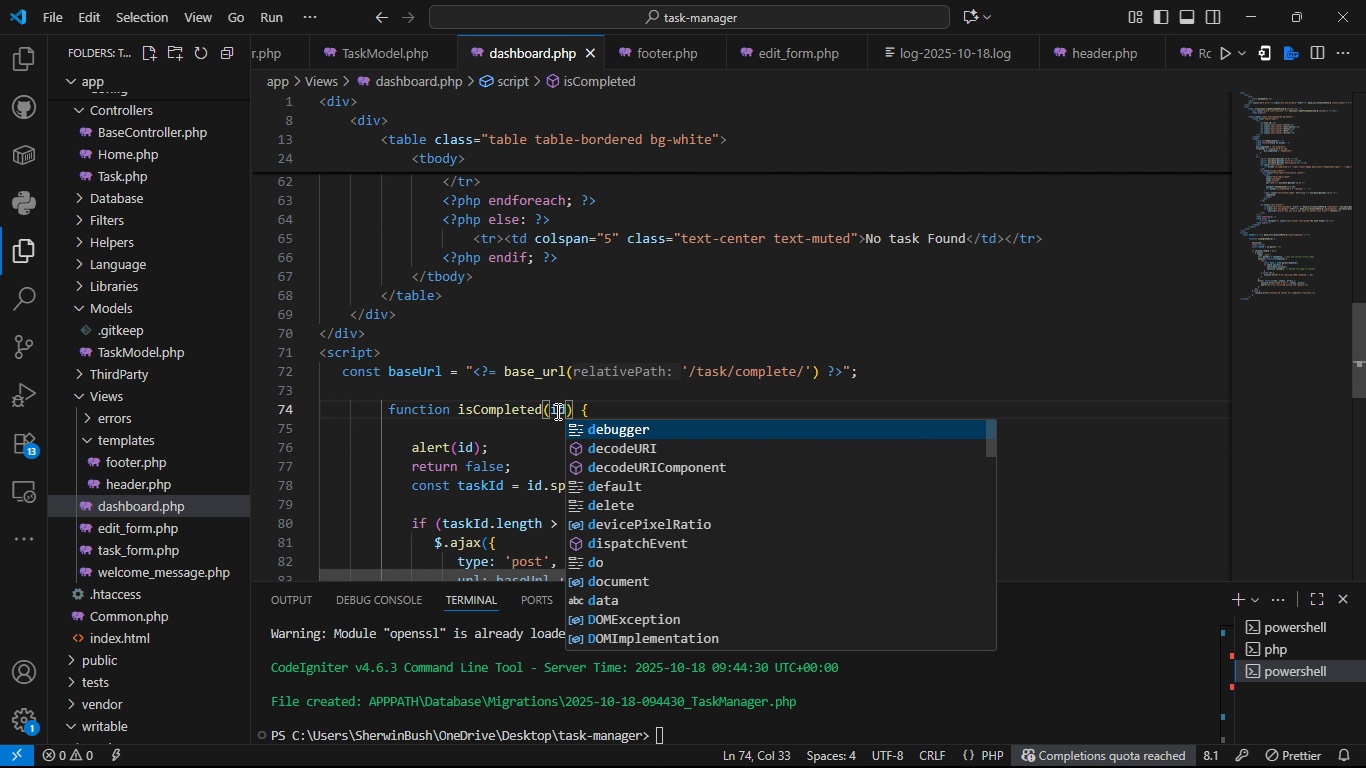 
key(Control+S)
 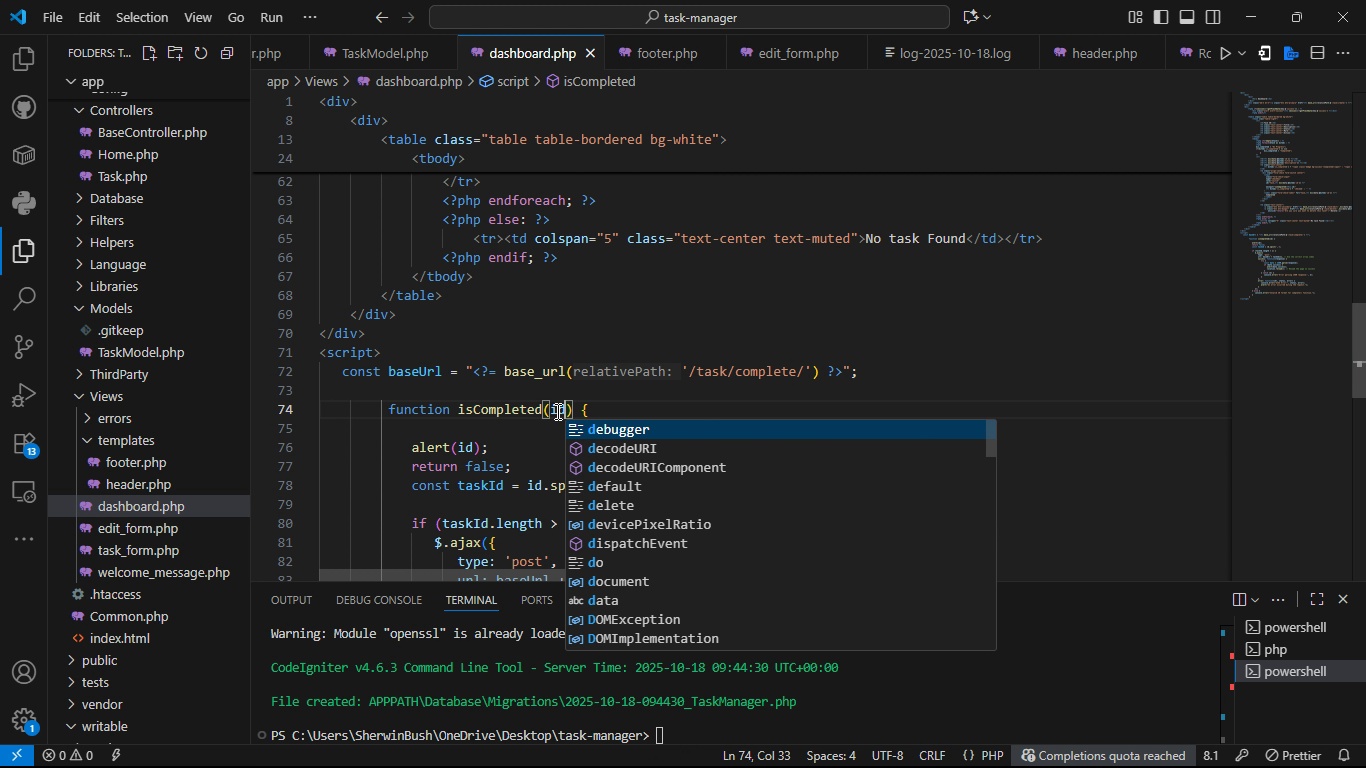 
key(Alt+AltLeft)
 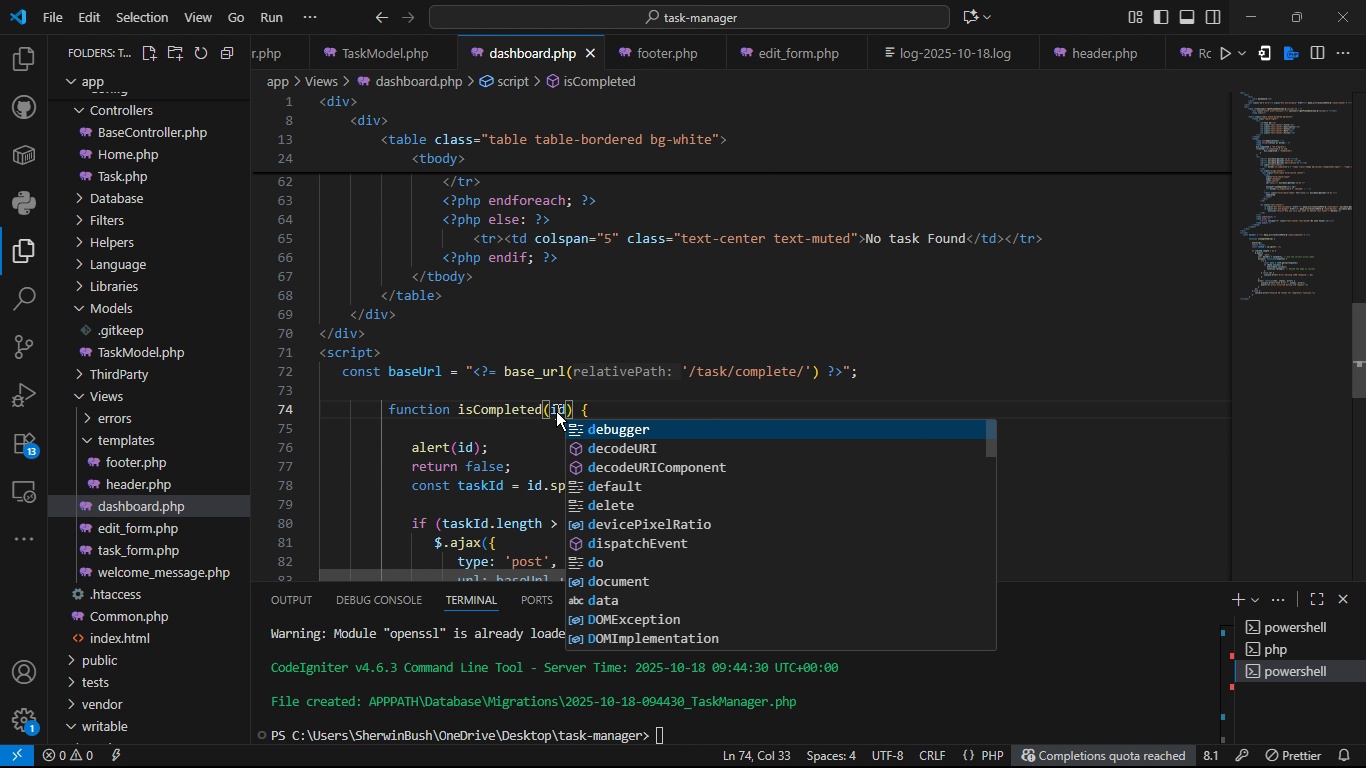 
key(Alt+Tab)
 